 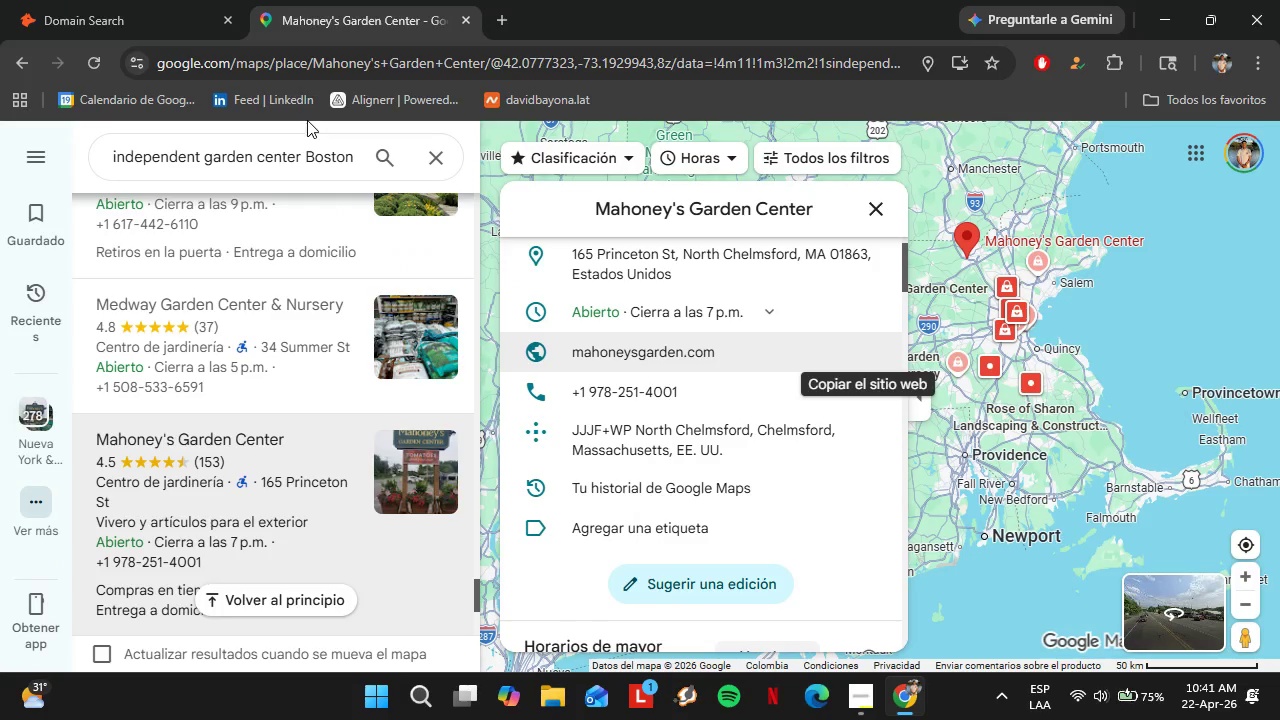 
scroll: coordinate [274, 304], scroll_direction: down, amount: 3.0
 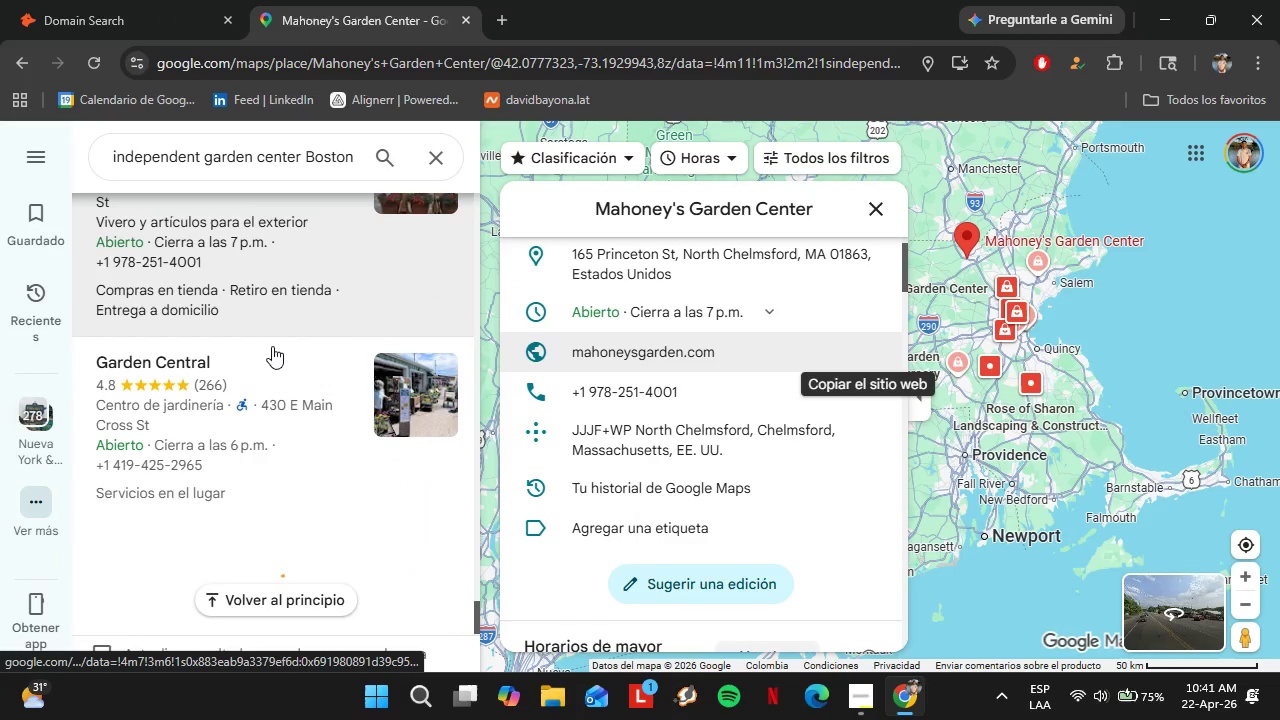 
left_click([247, 385])
 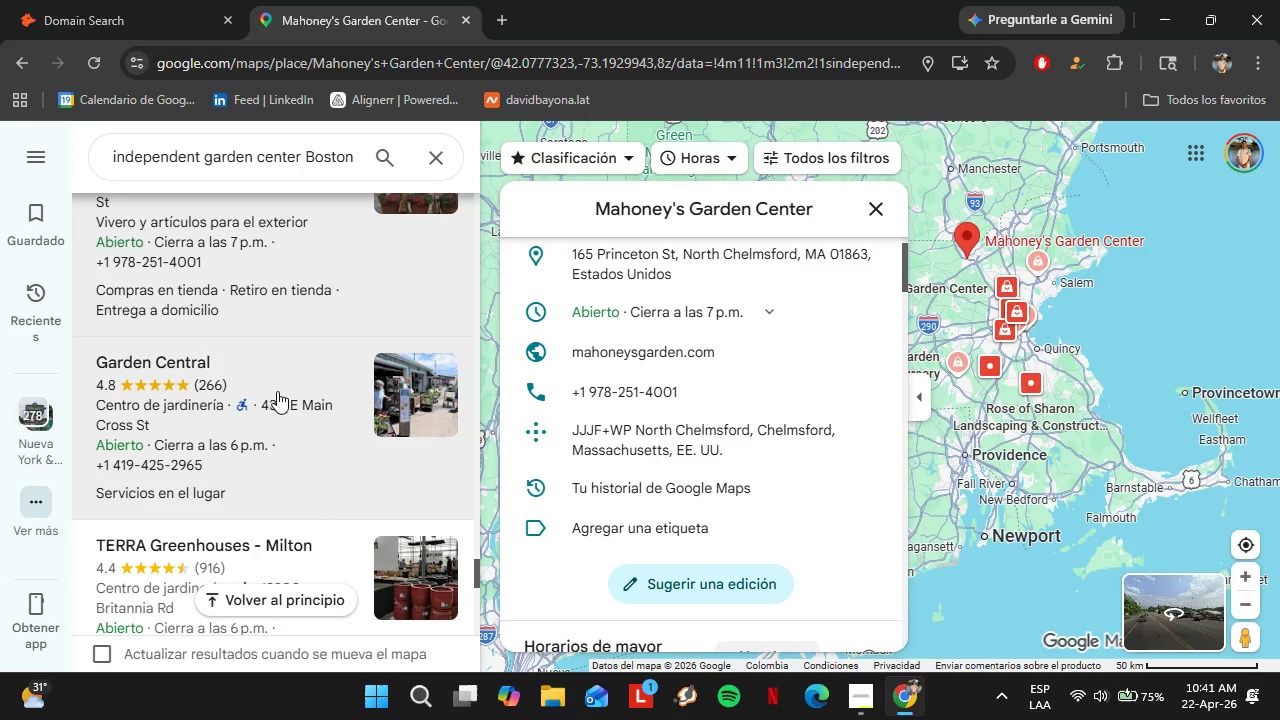 
wait(5.55)
 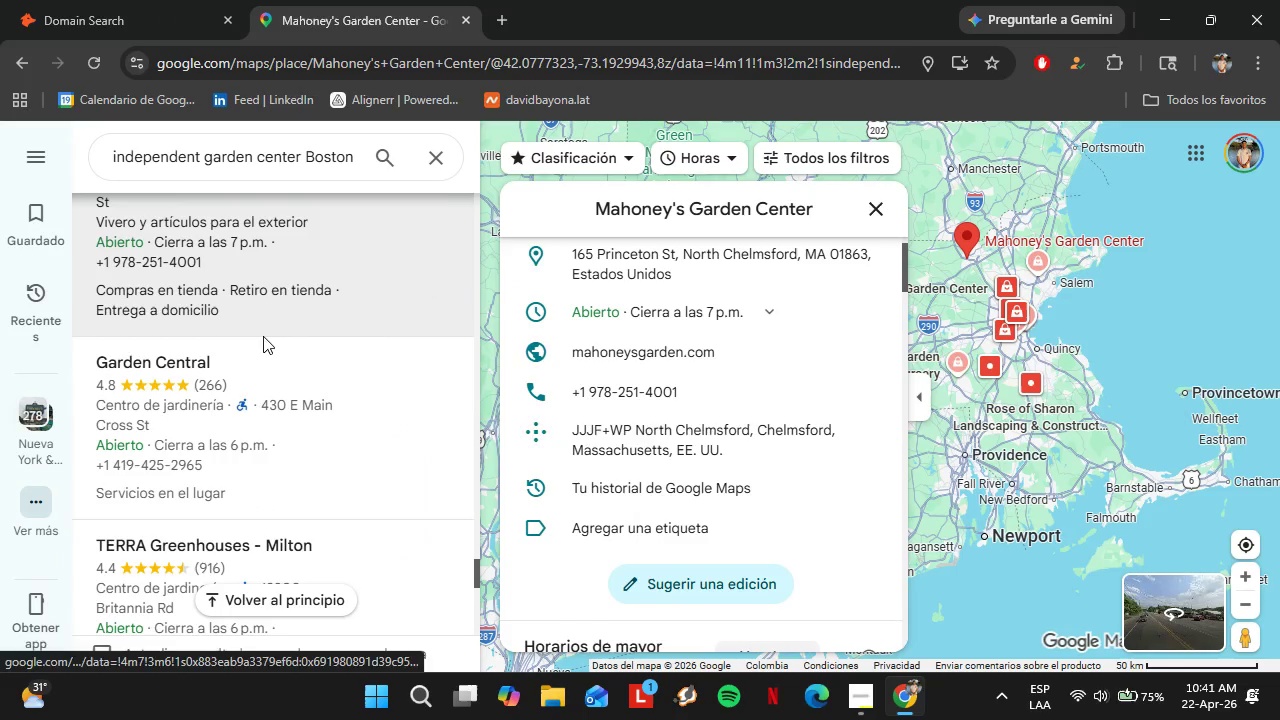 
left_click([199, 372])
 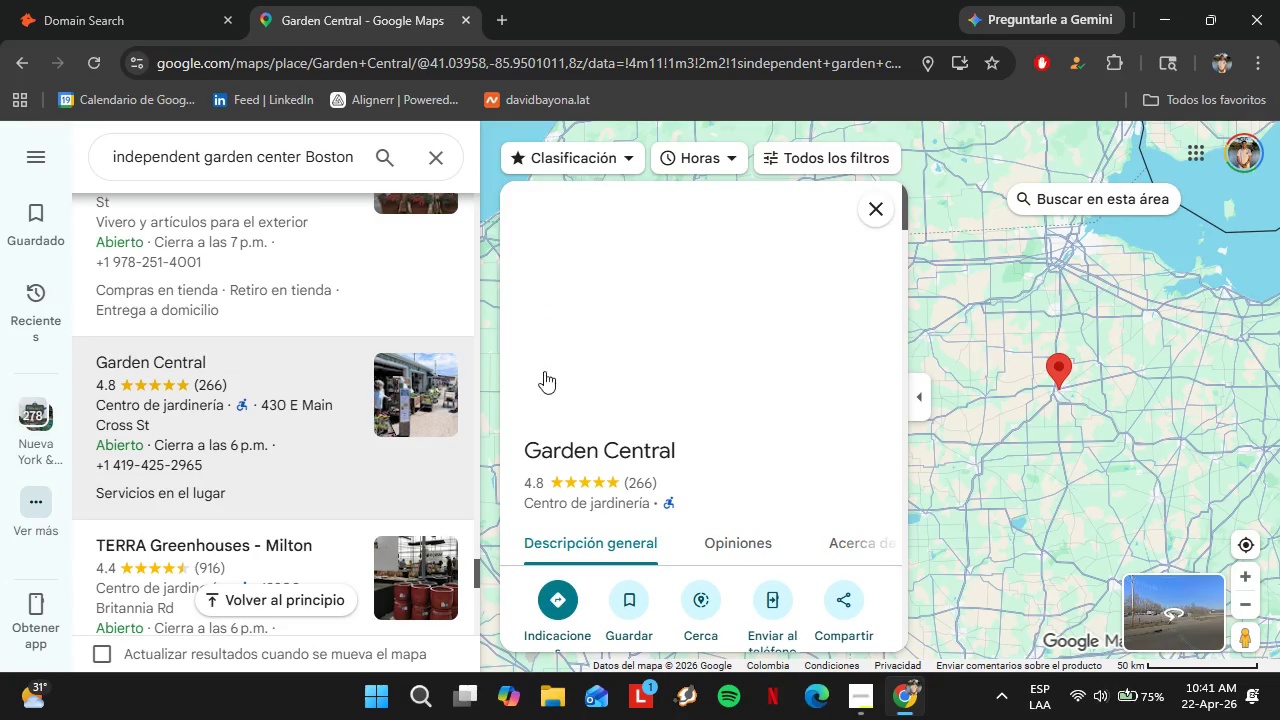 
scroll: coordinate [777, 385], scroll_direction: down, amount: 5.0
 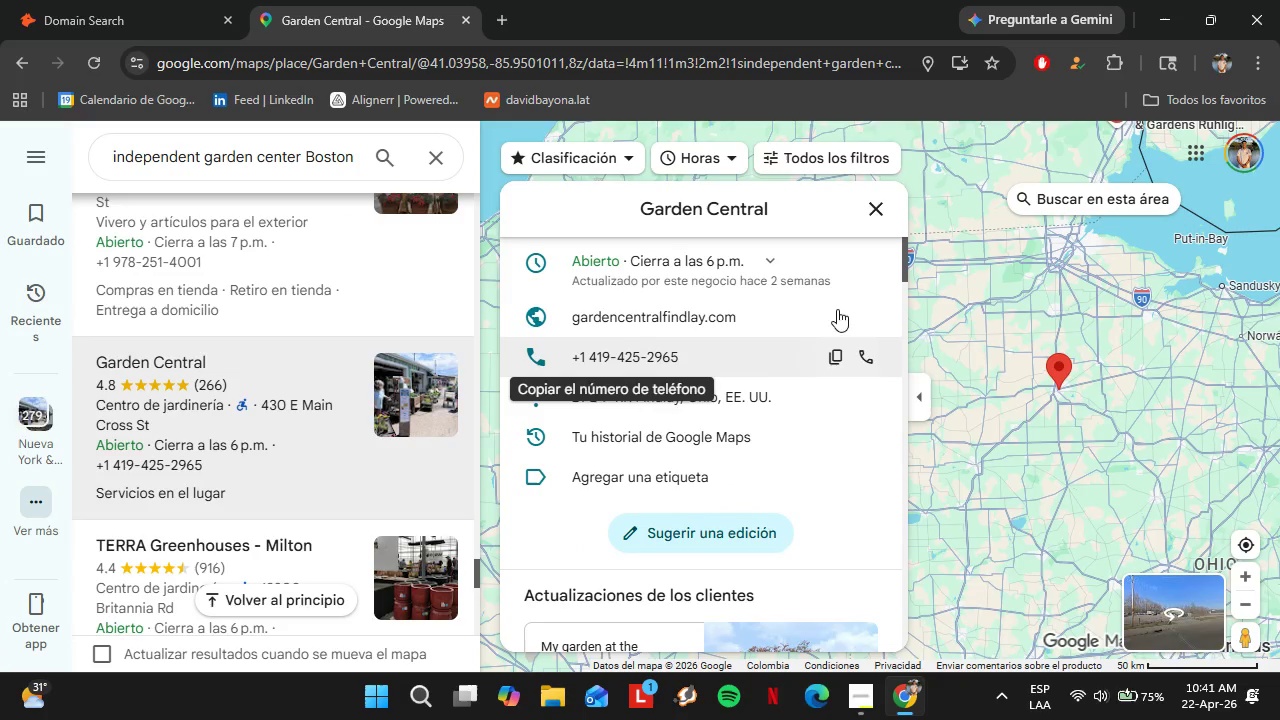 
mouse_move([868, 333])
 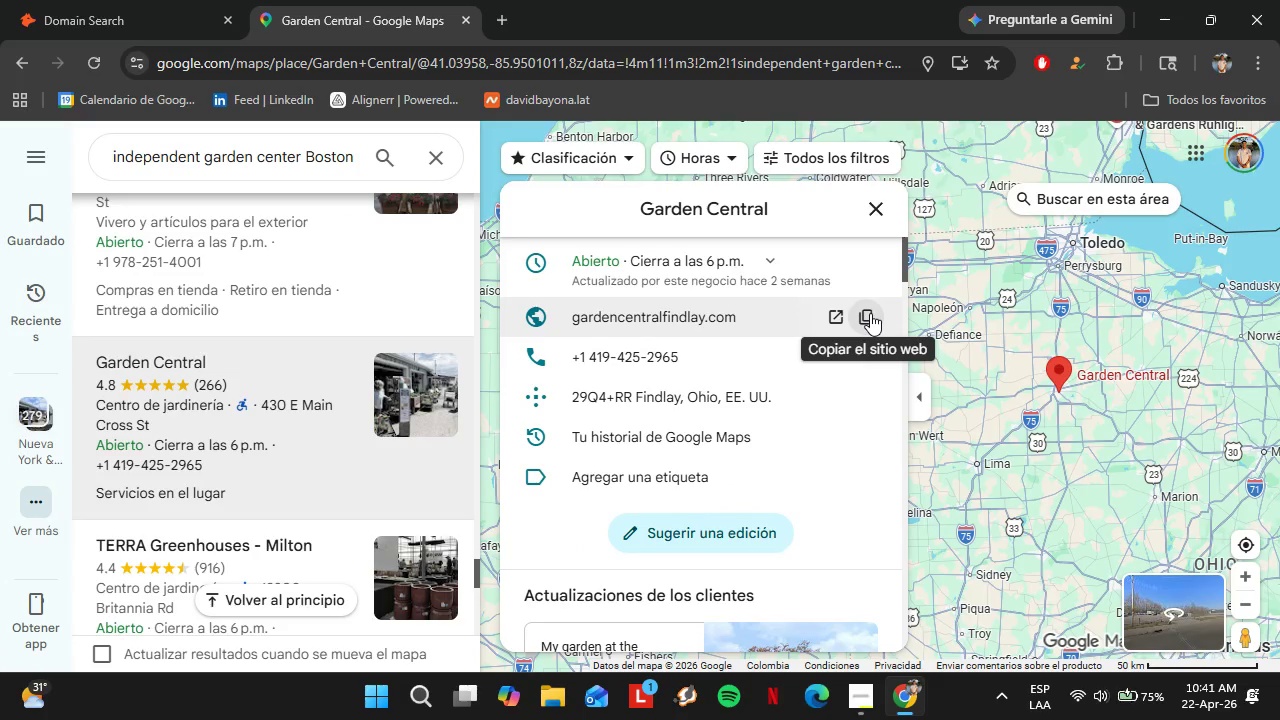 
left_click([870, 313])
 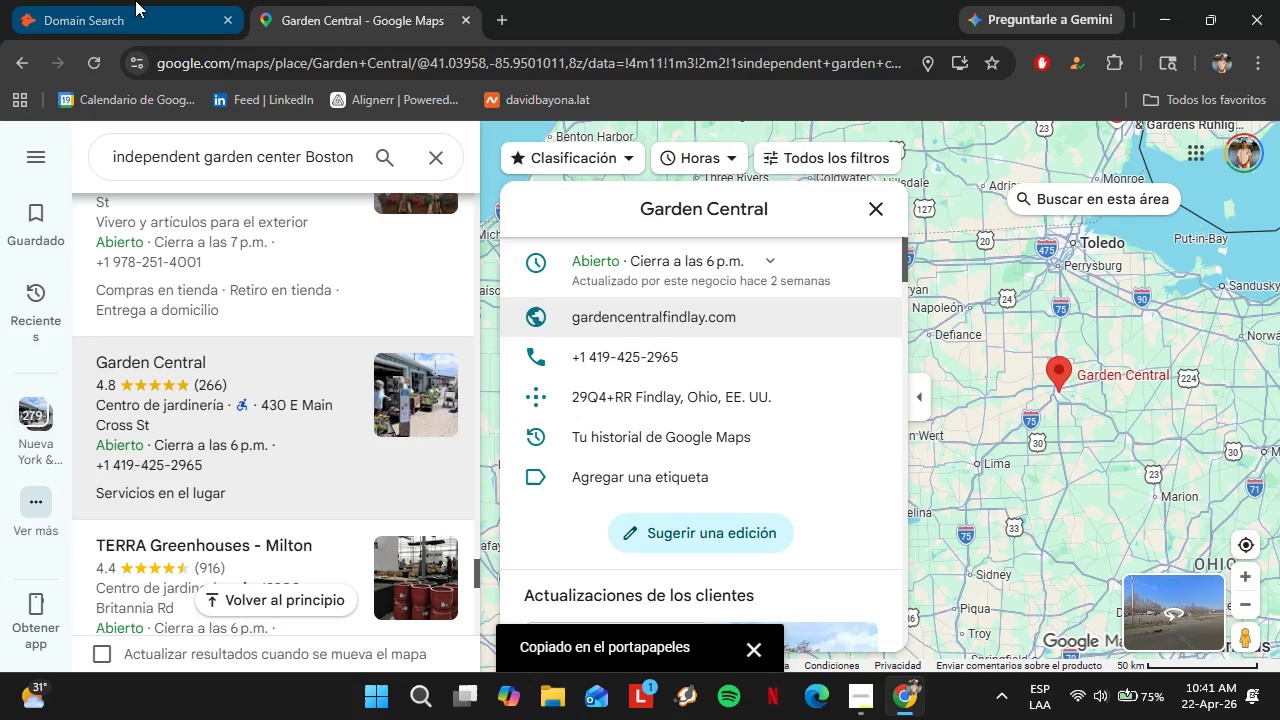 
left_click([135, 4])
 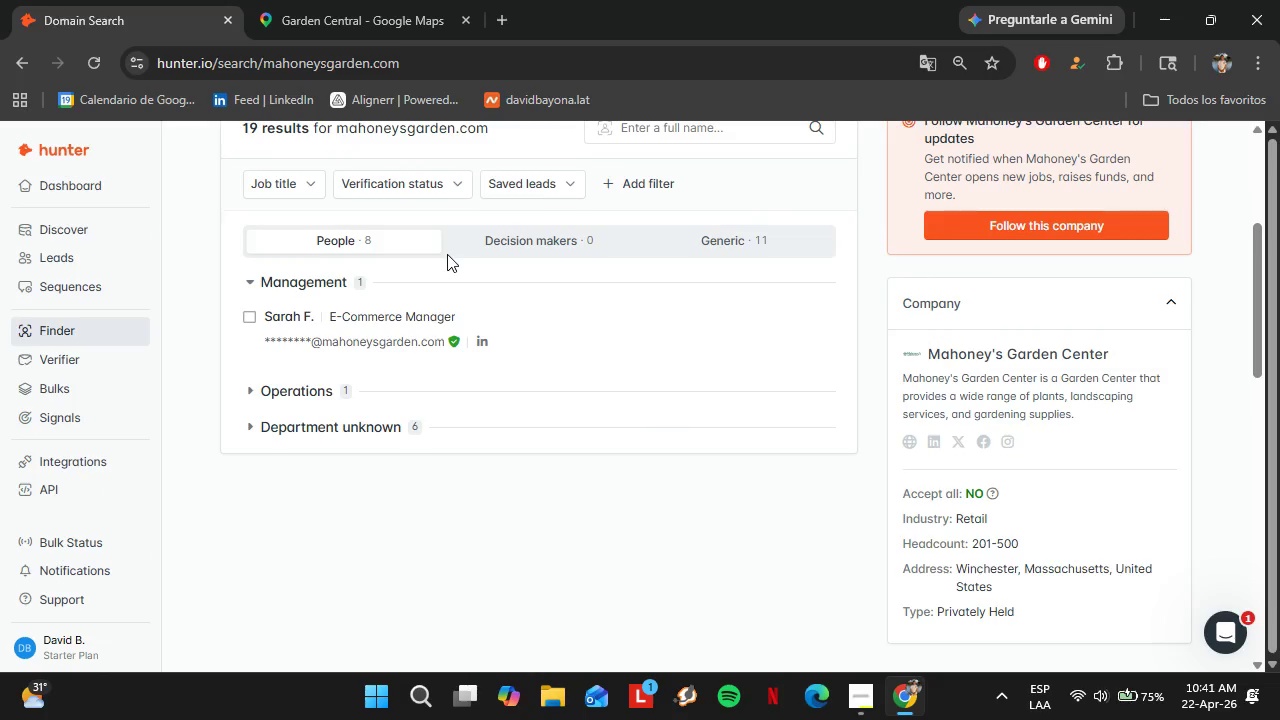 
scroll: coordinate [447, 254], scroll_direction: up, amount: 2.0
 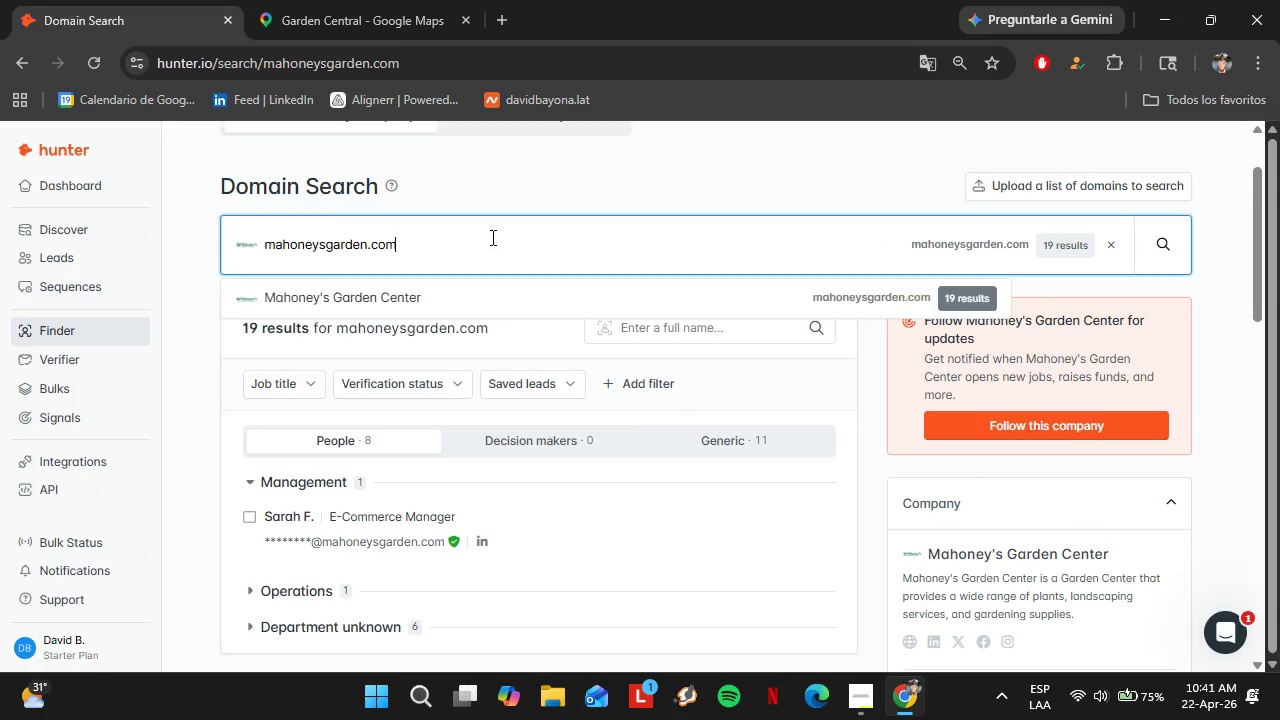 
double_click([491, 237])
 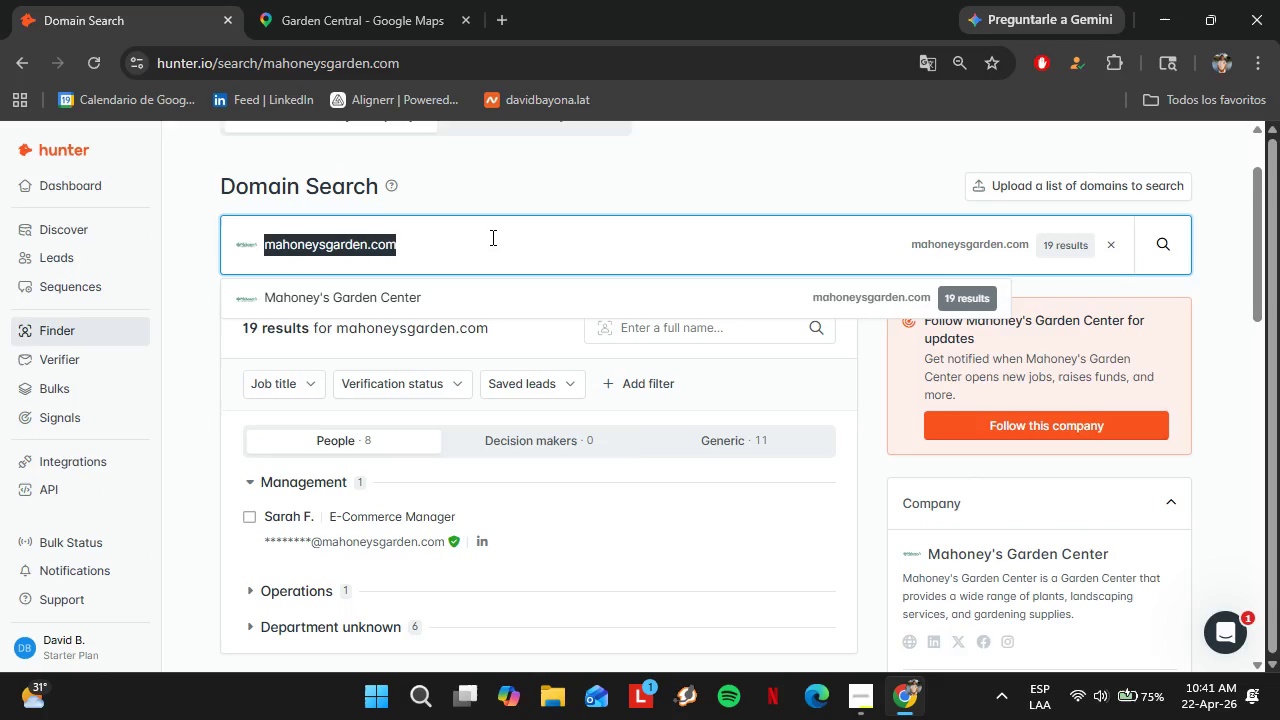 
triple_click([491, 237])
 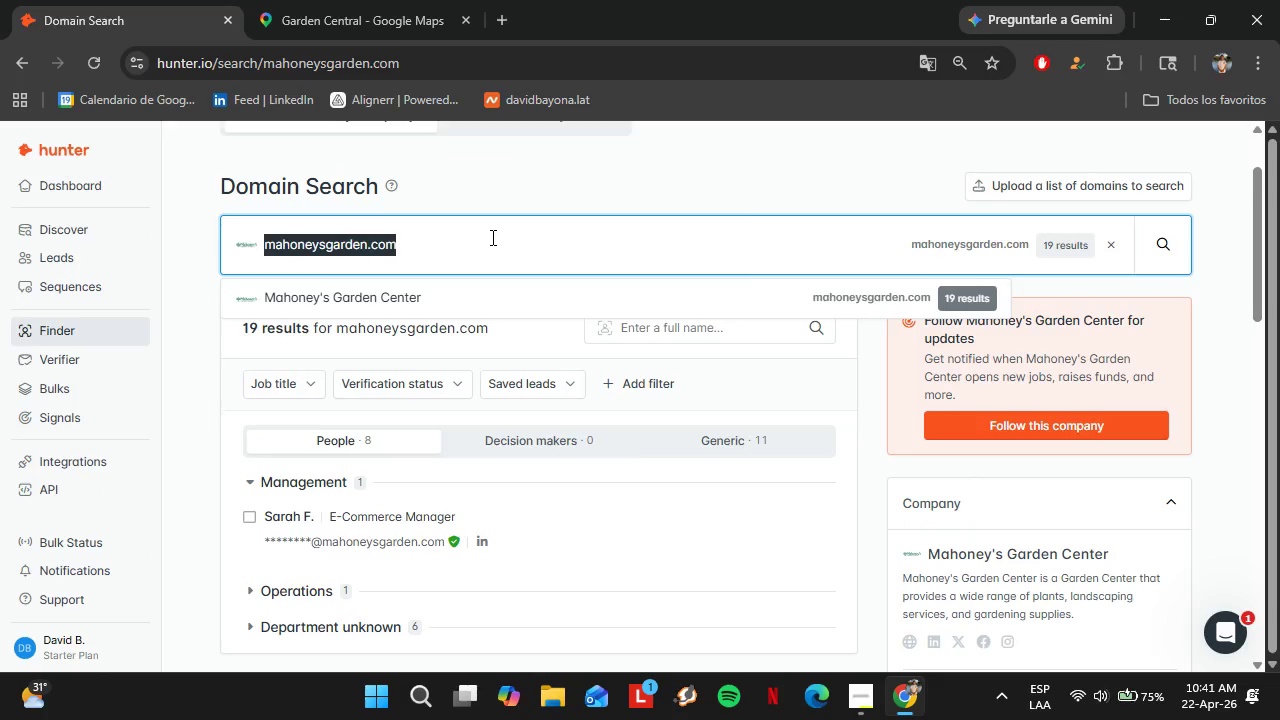 
right_click([491, 237])
 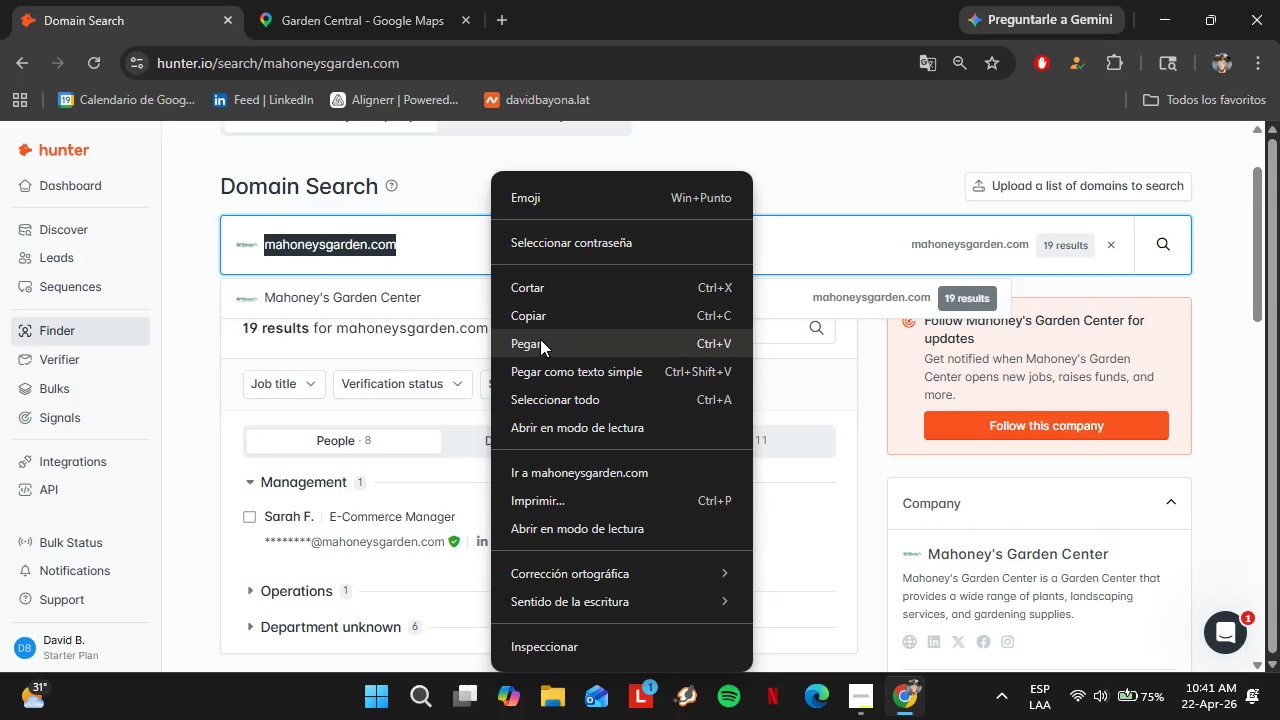 
left_click([540, 339])
 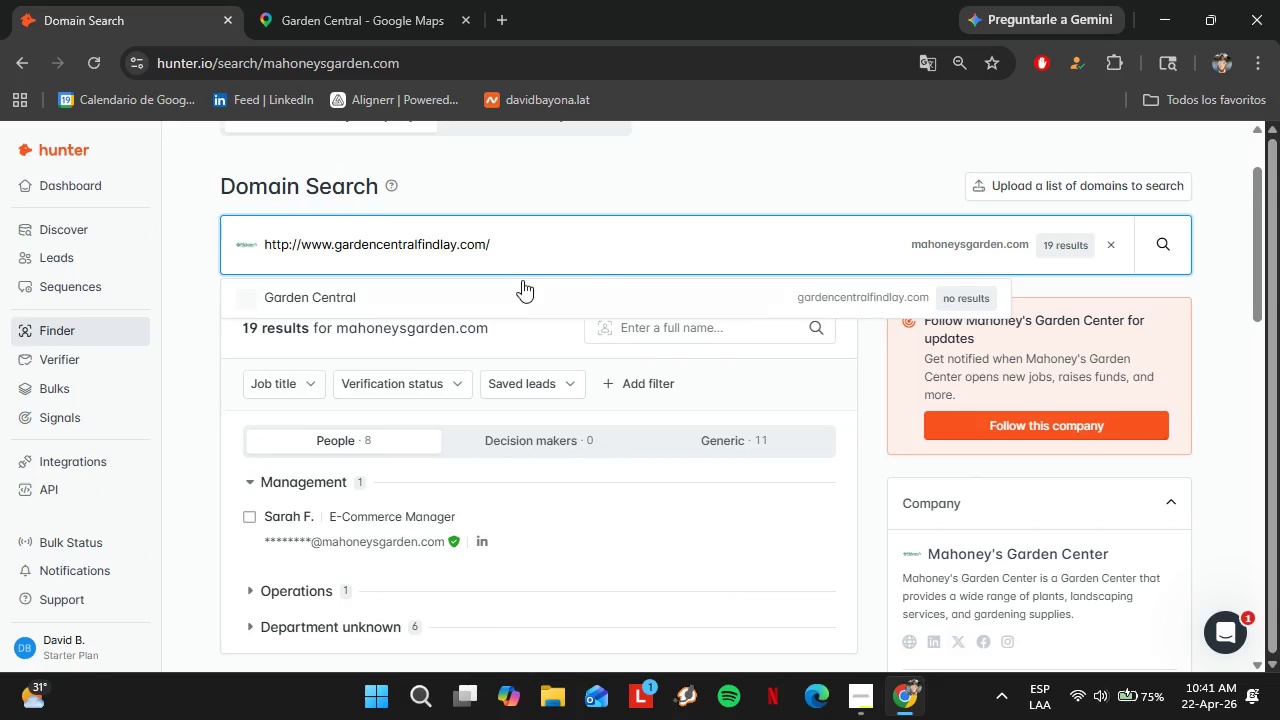 
left_click([509, 287])
 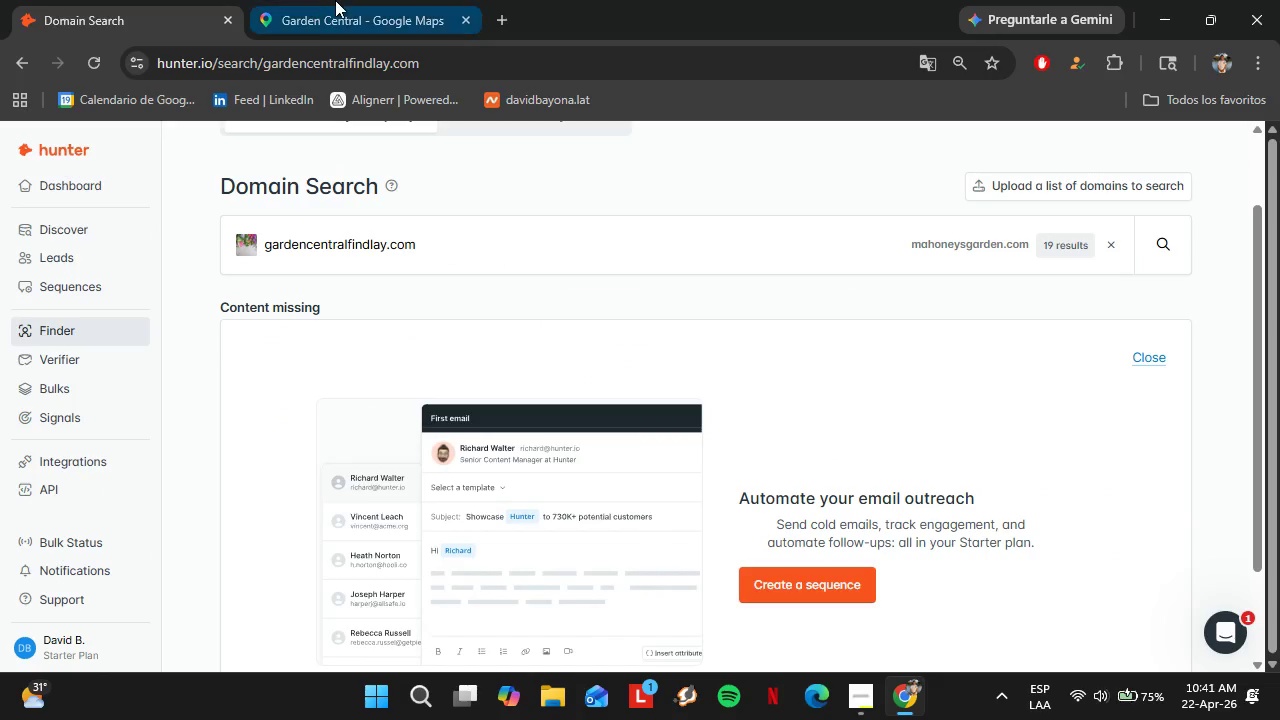 
left_click([328, 0])
 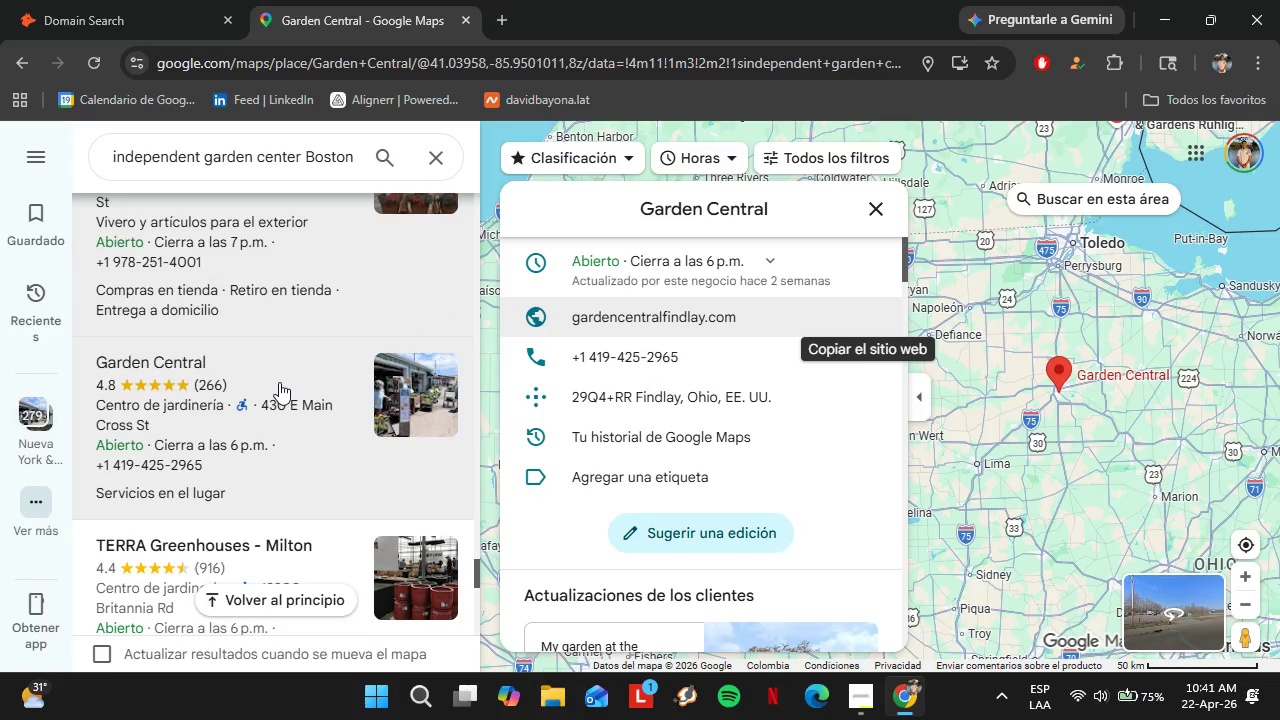 
left_click([259, 370])
 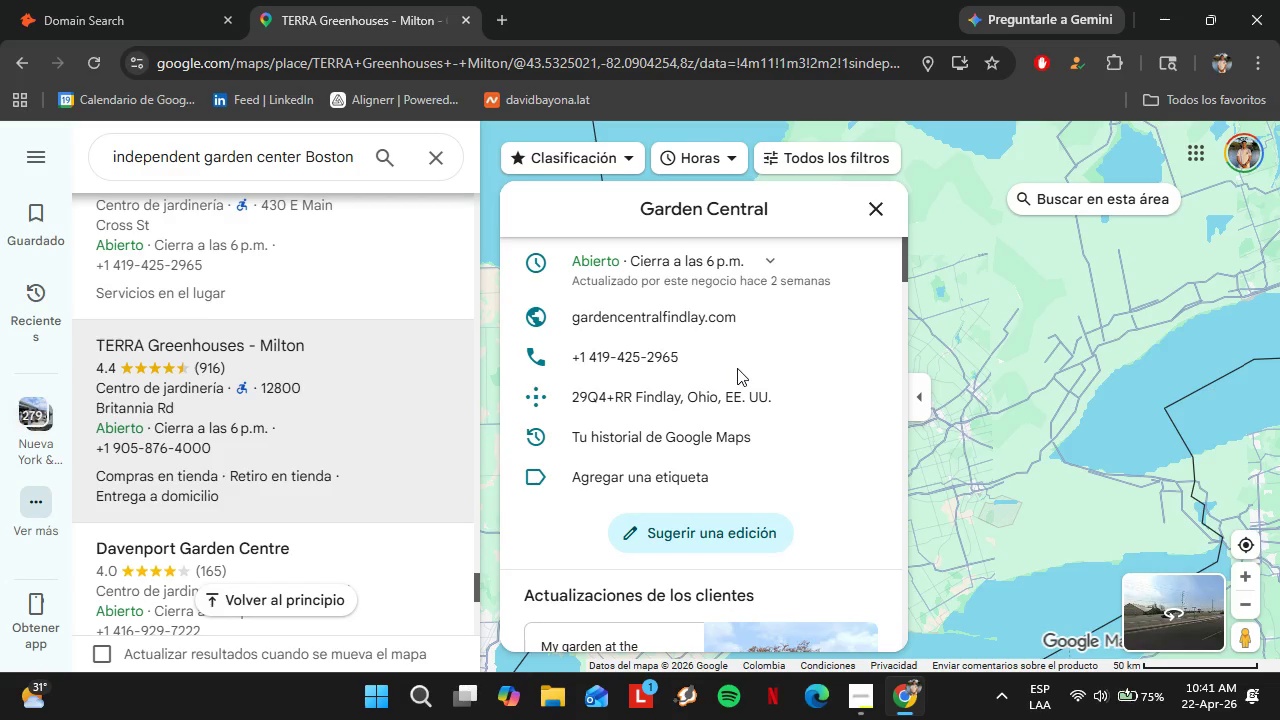 
scroll: coordinate [279, 382], scroll_direction: down, amount: 2.0
 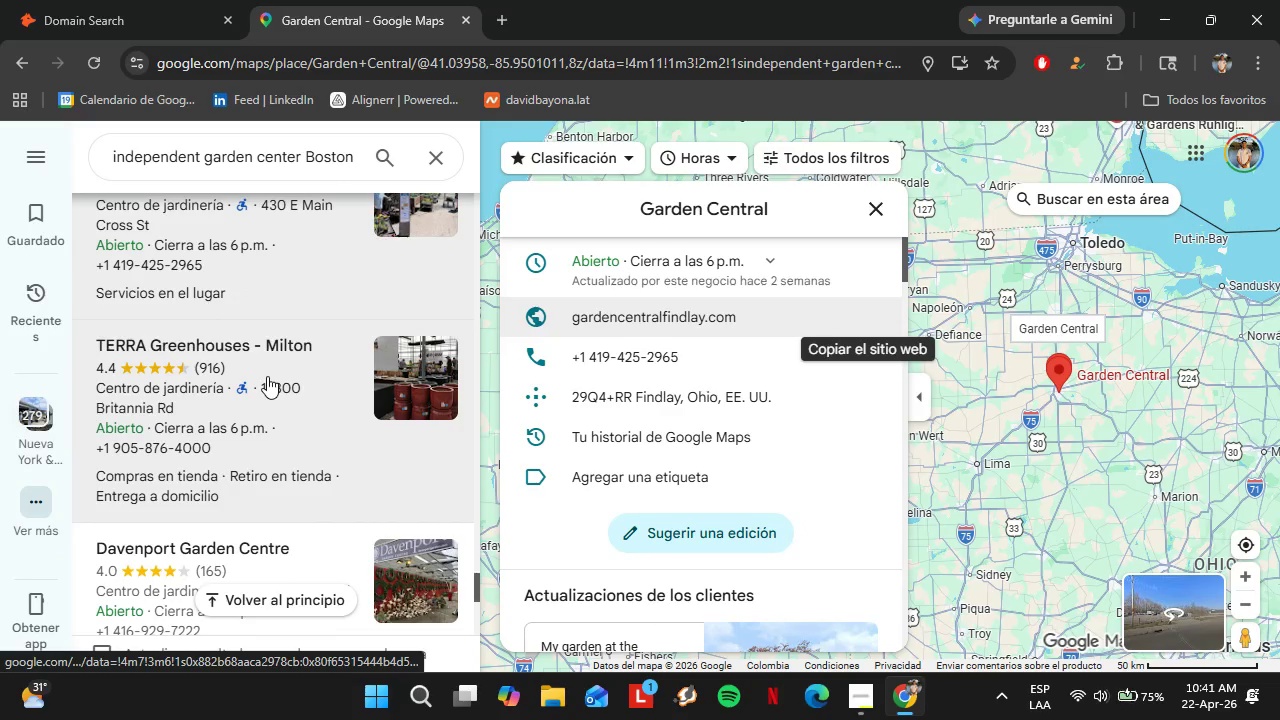 
wait(5.29)
 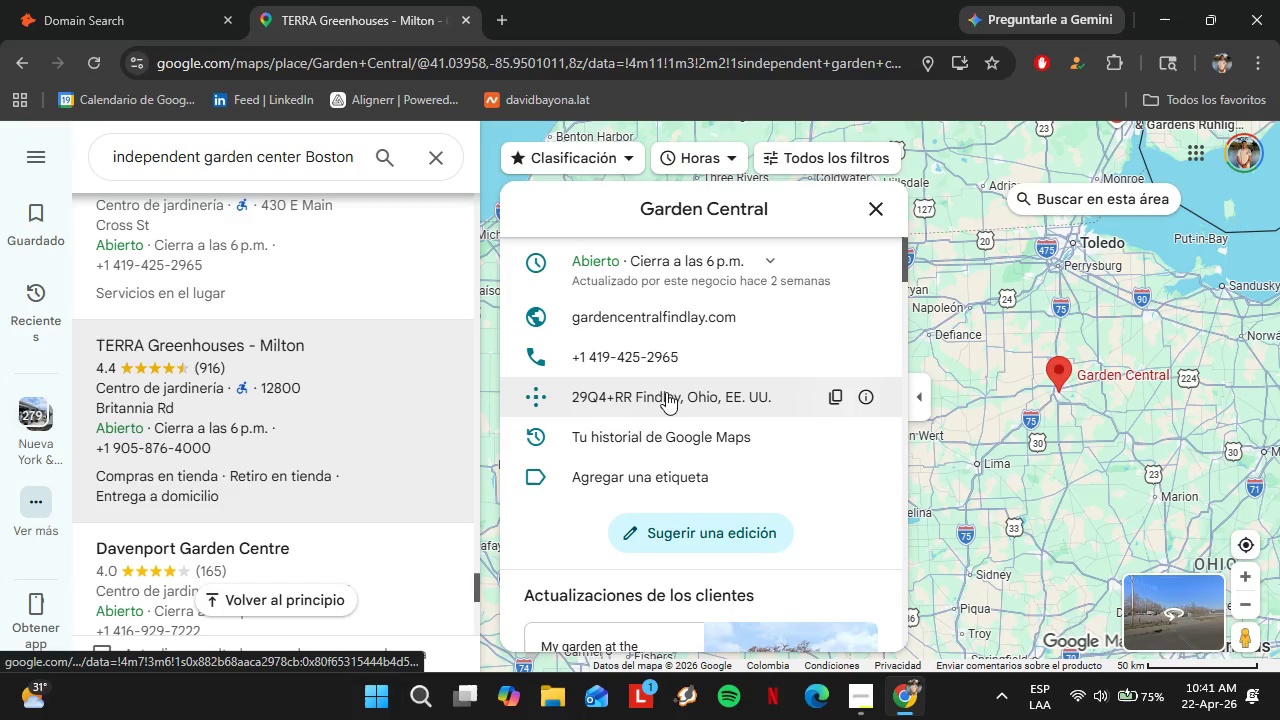 
scroll: coordinate [231, 415], scroll_direction: down, amount: 4.0
 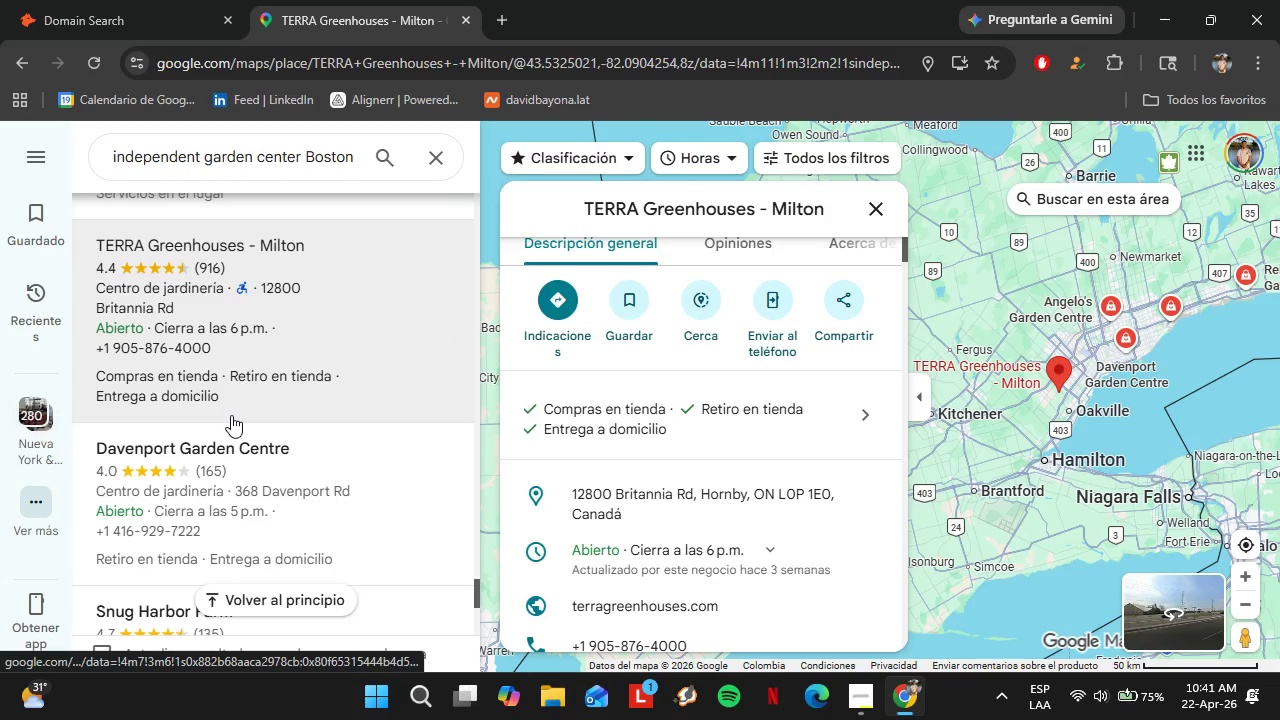 
left_click([232, 487])
 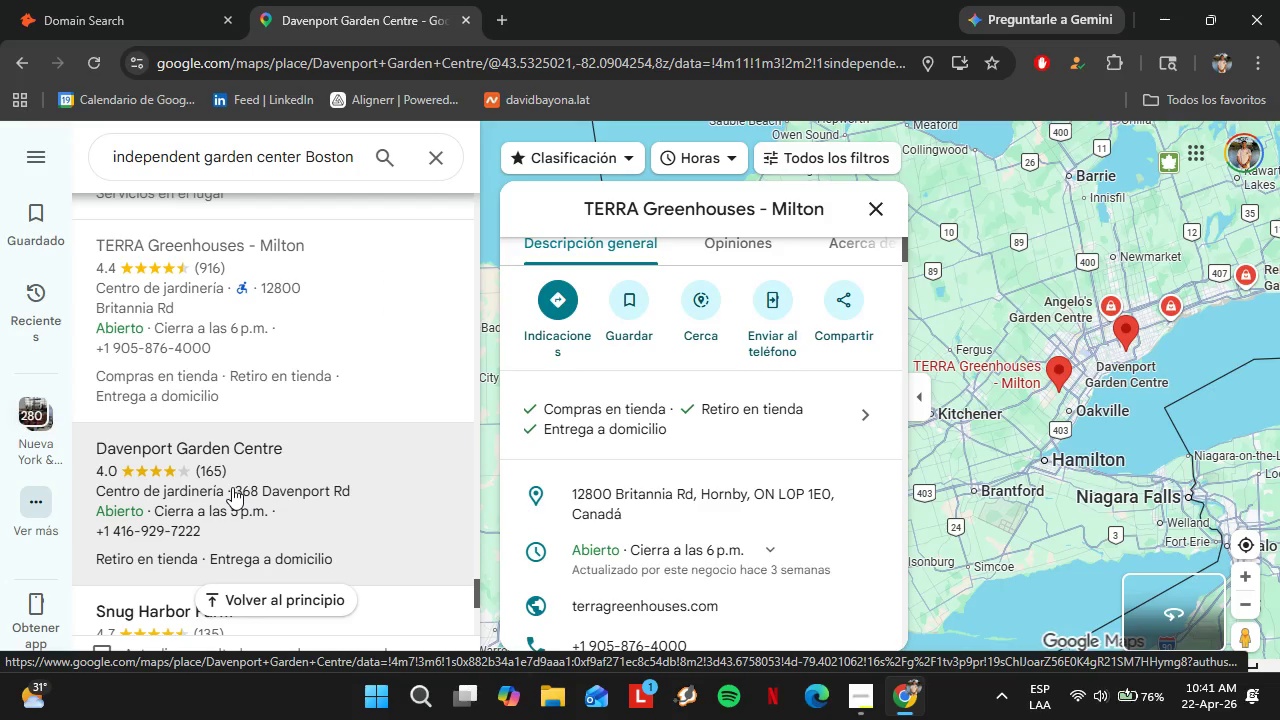 
scroll: coordinate [802, 394], scroll_direction: down, amount: 4.0
 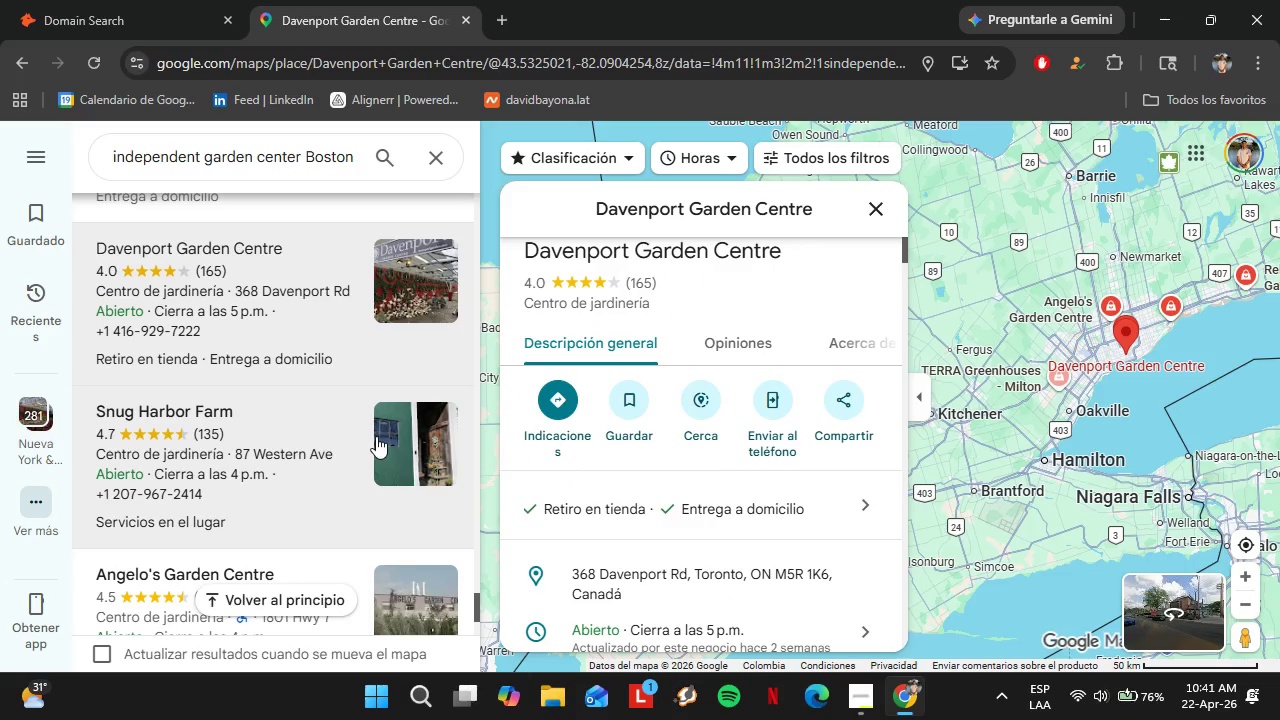 
left_click([288, 434])
 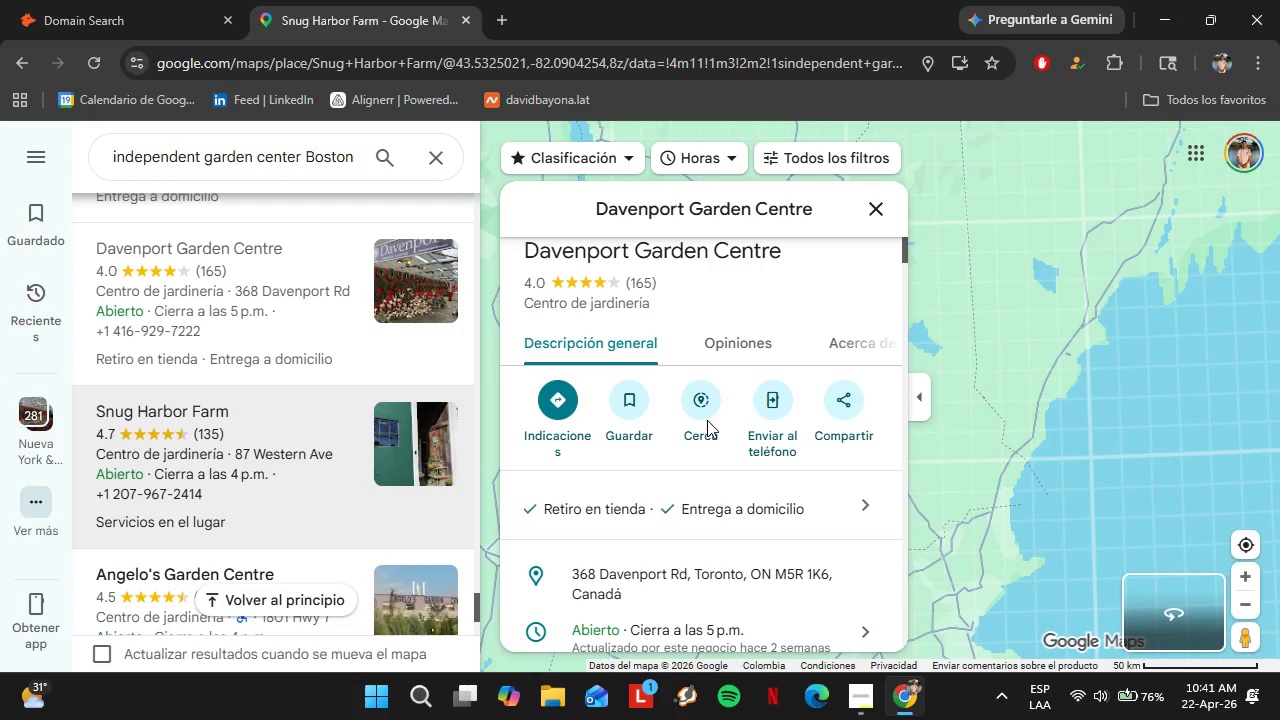 
scroll: coordinate [749, 411], scroll_direction: down, amount: 1.0
 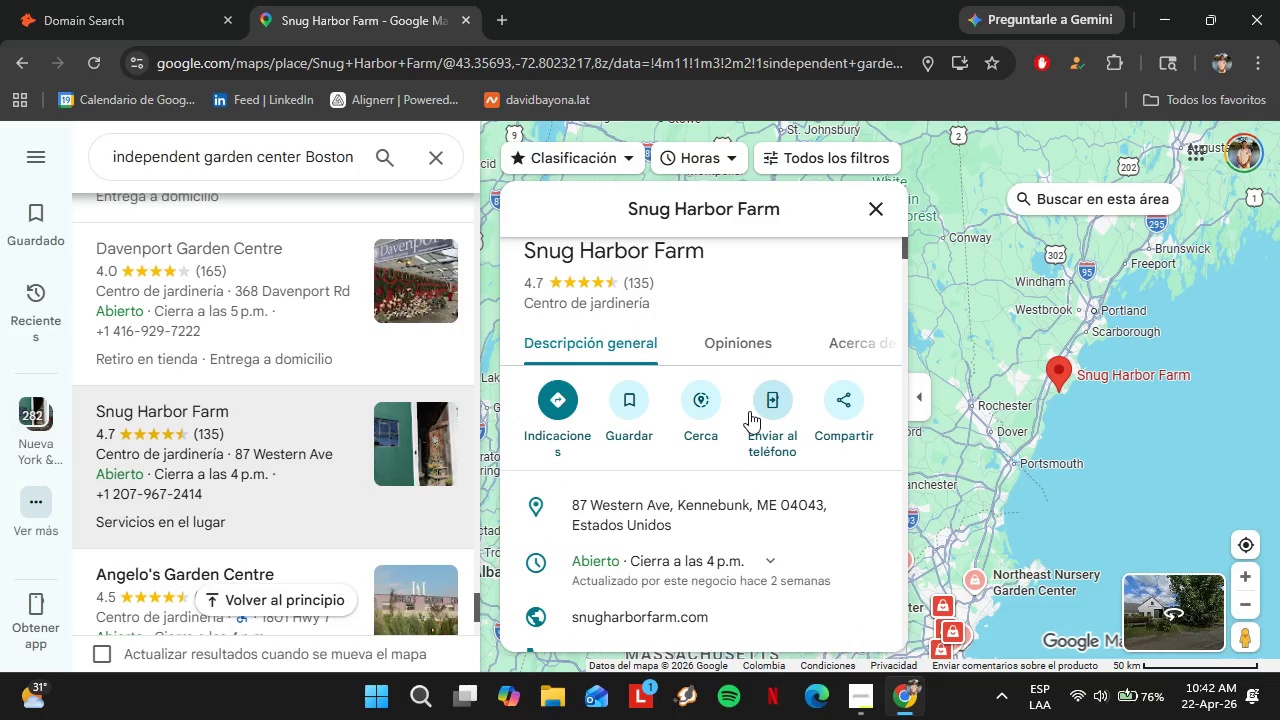 
scroll: coordinate [749, 411], scroll_direction: up, amount: 1.0
 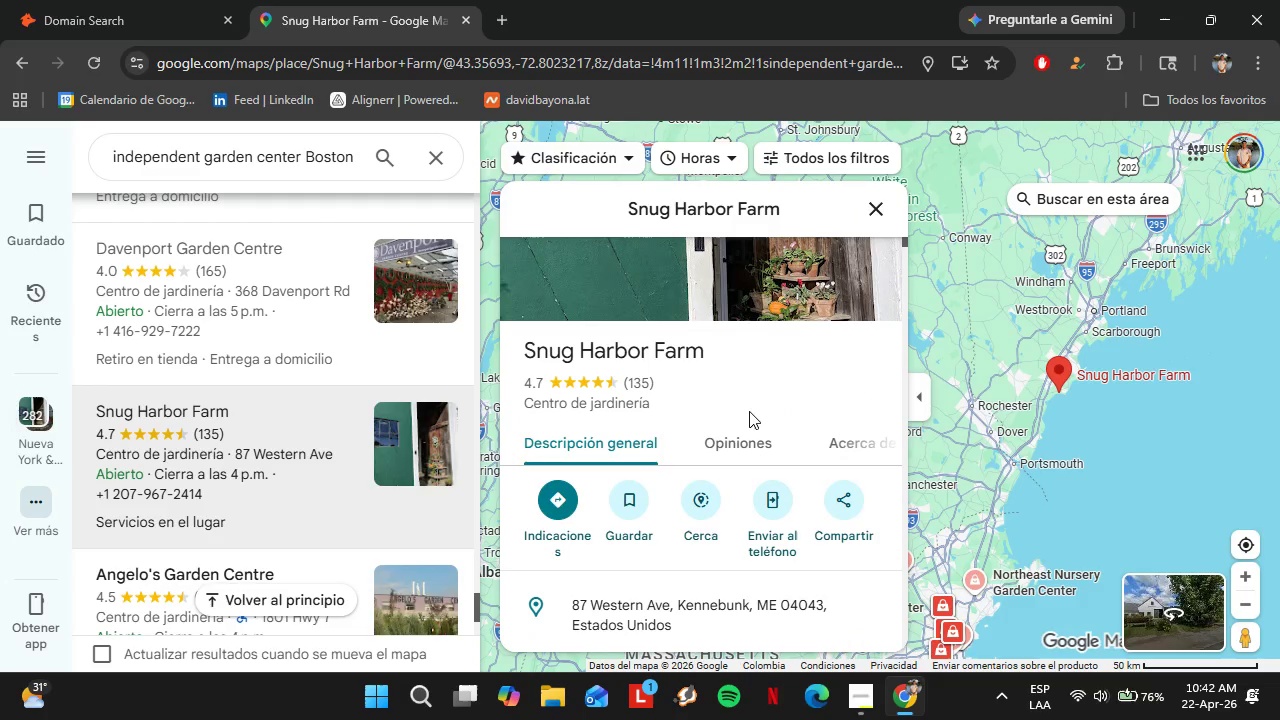 
scroll: coordinate [736, 518], scroll_direction: down, amount: 2.0
 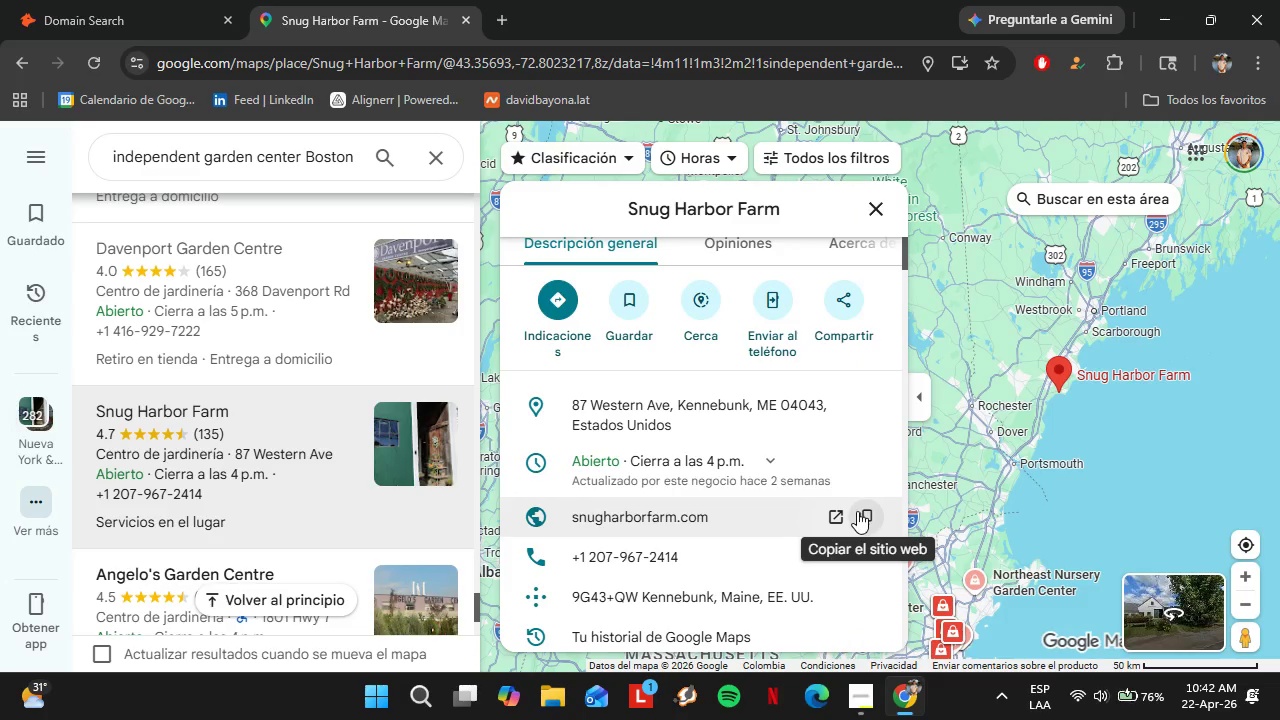 
left_click([857, 511])
 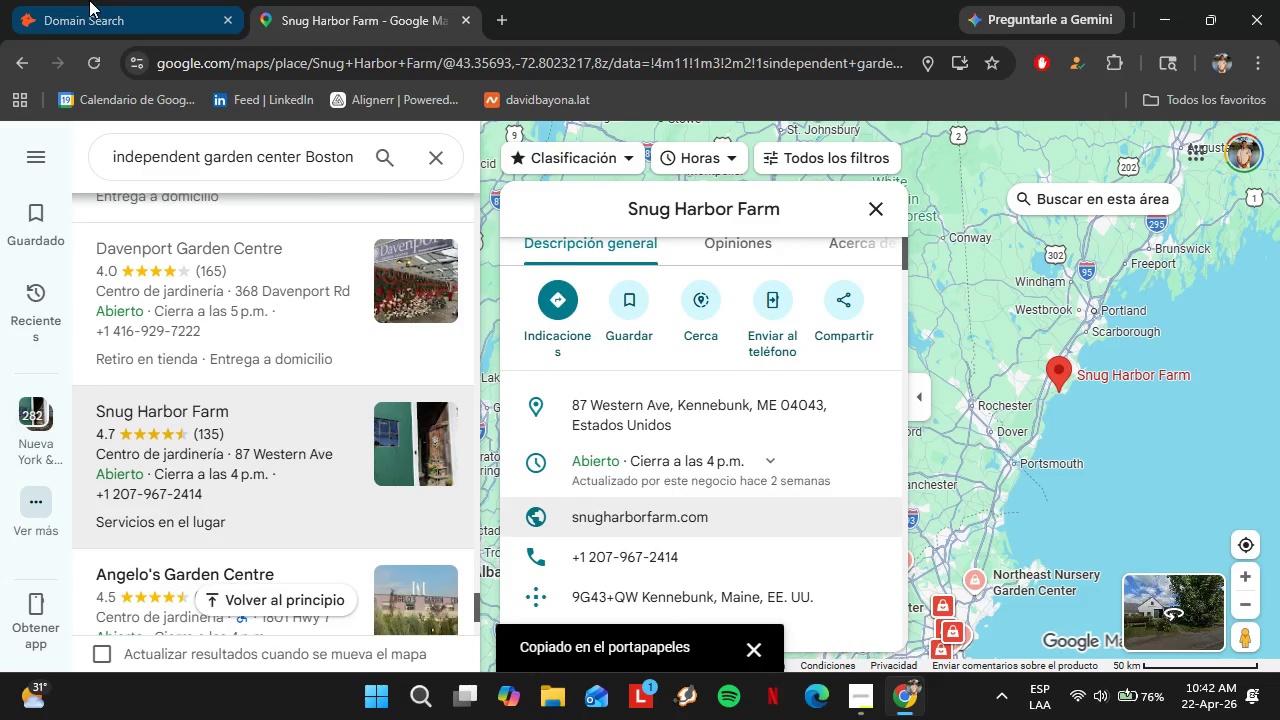 
left_click([84, 0])
 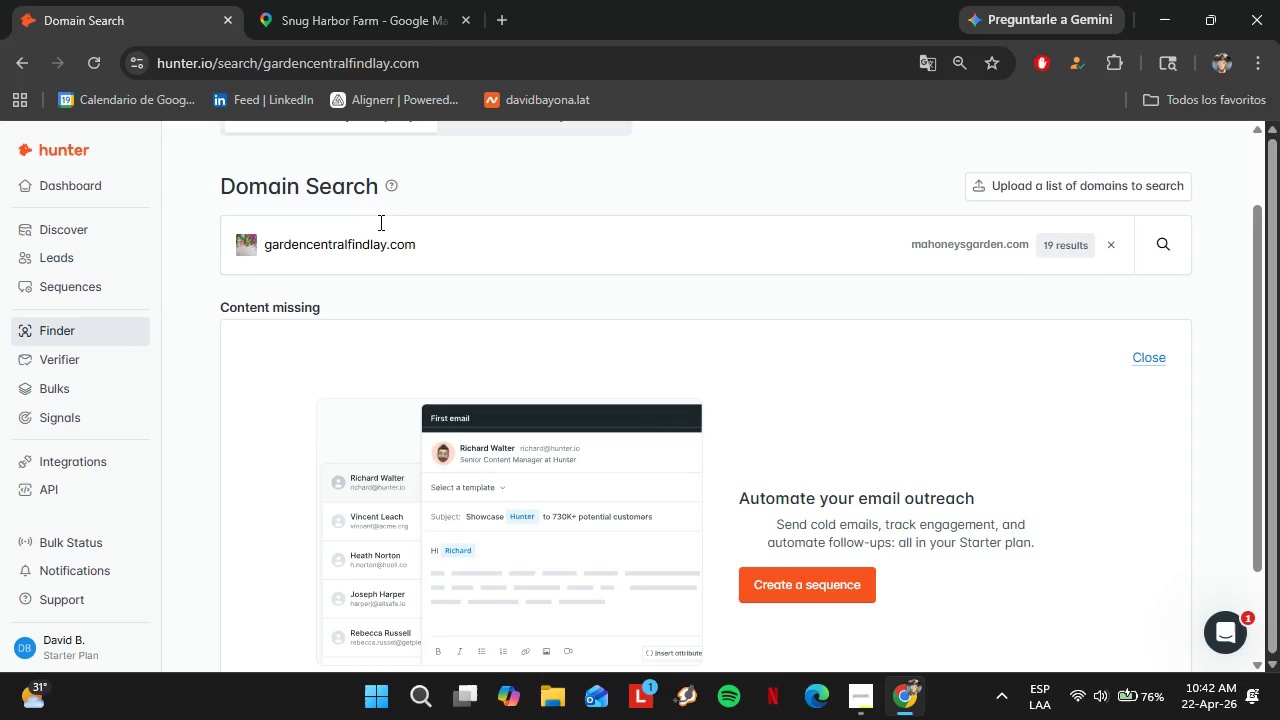 
double_click([378, 222])
 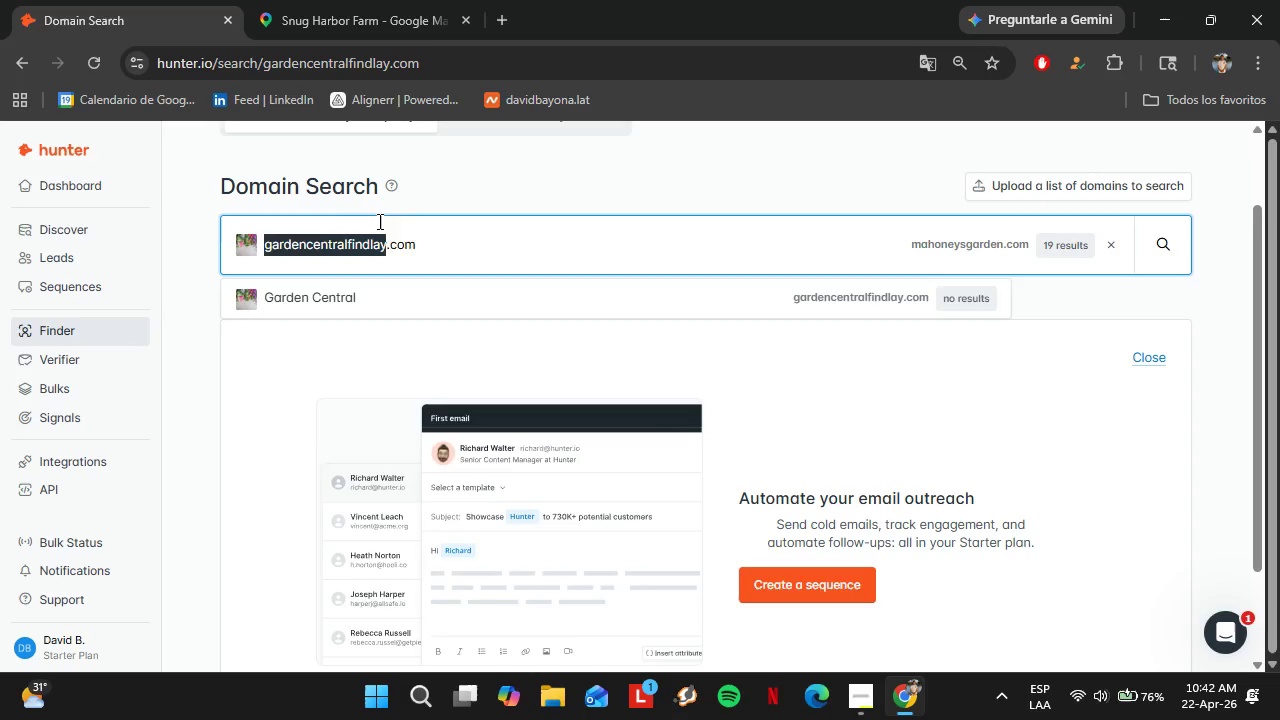 
triple_click([378, 221])
 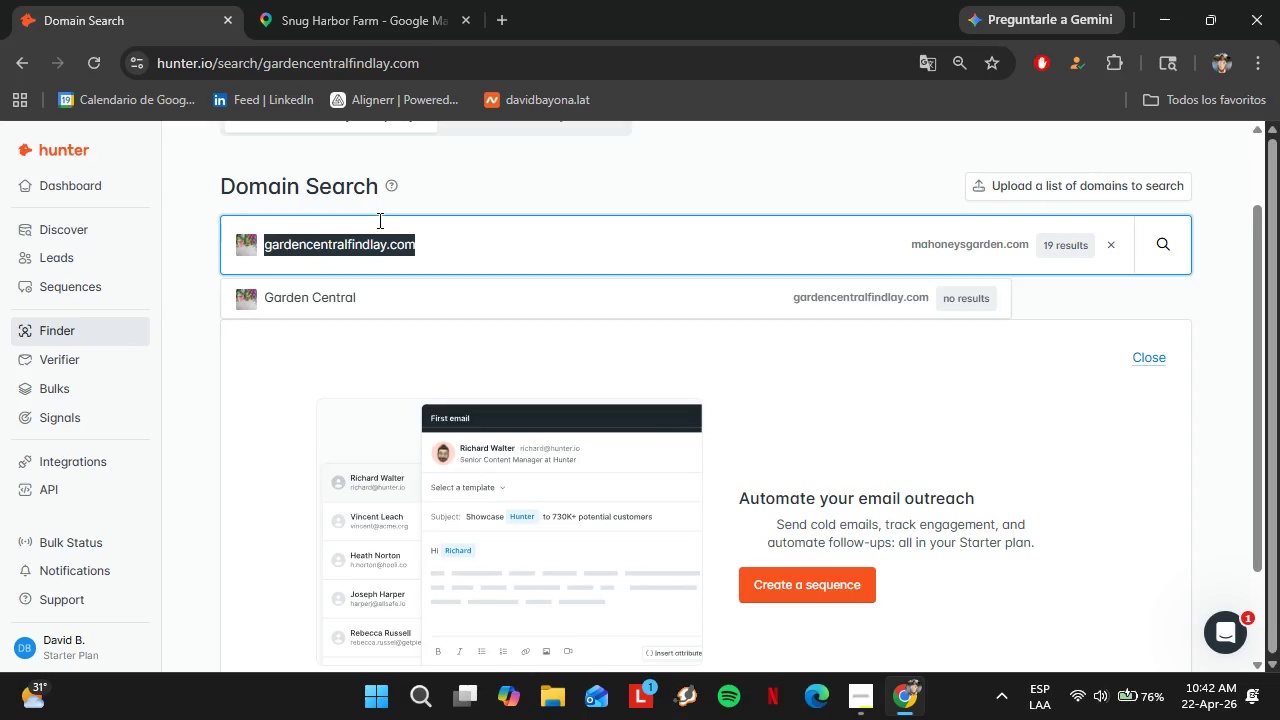 
right_click([378, 220])
 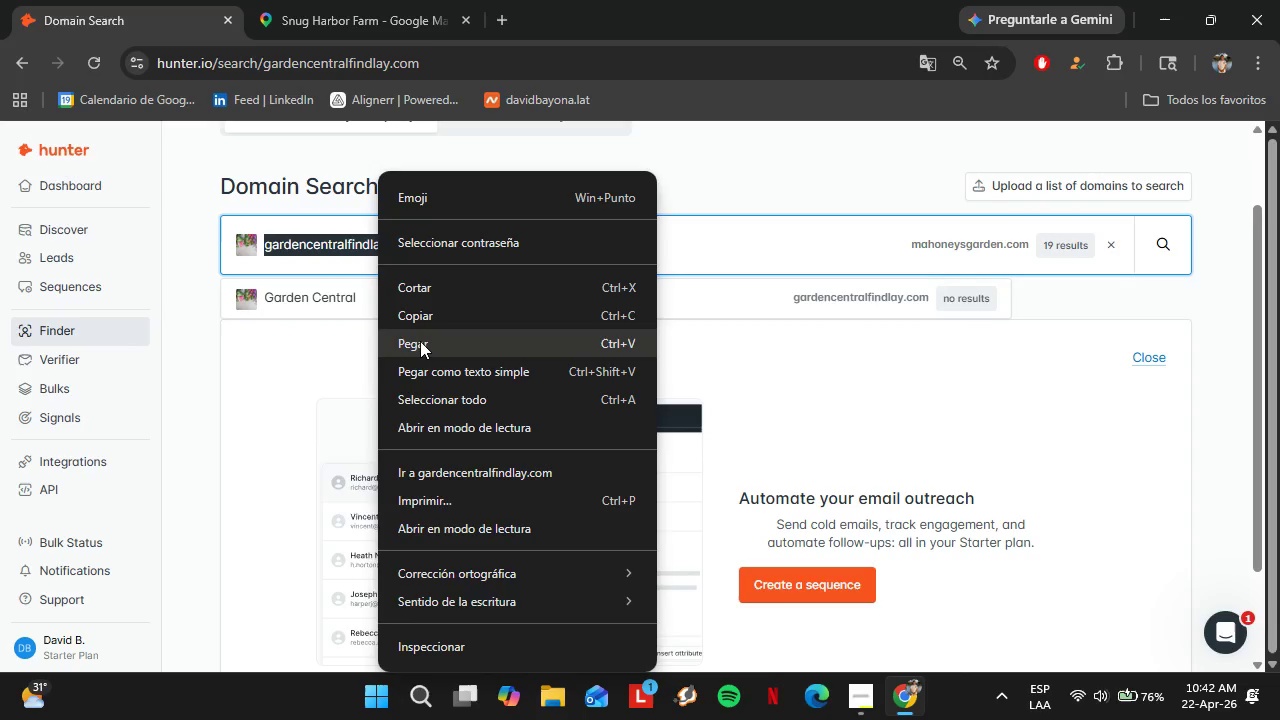 
left_click([421, 343])
 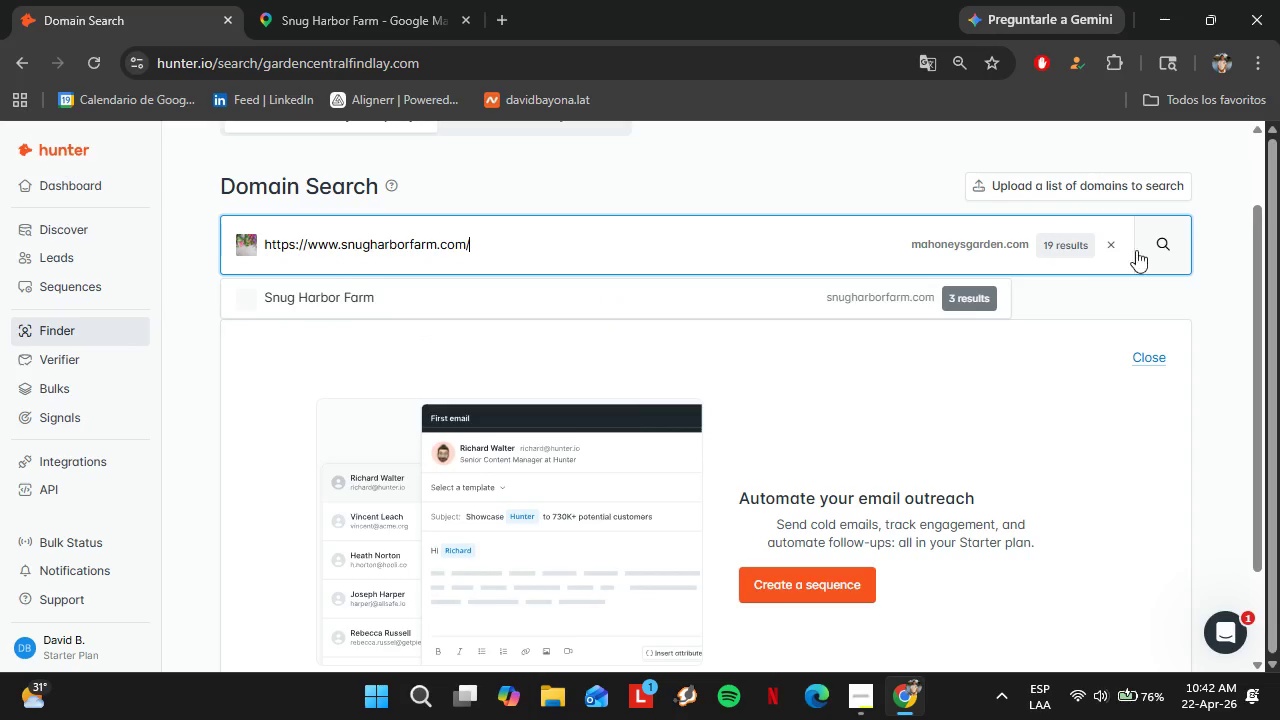 
left_click([901, 296])
 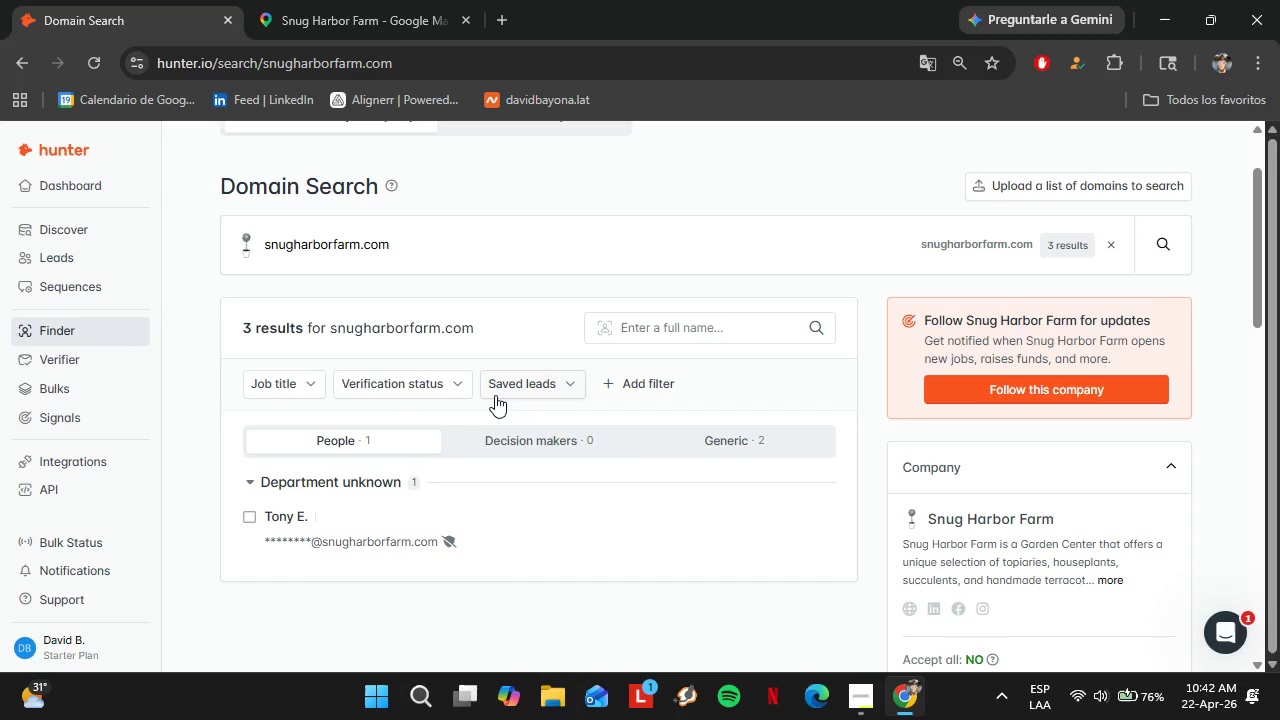 
left_click([345, 0])
 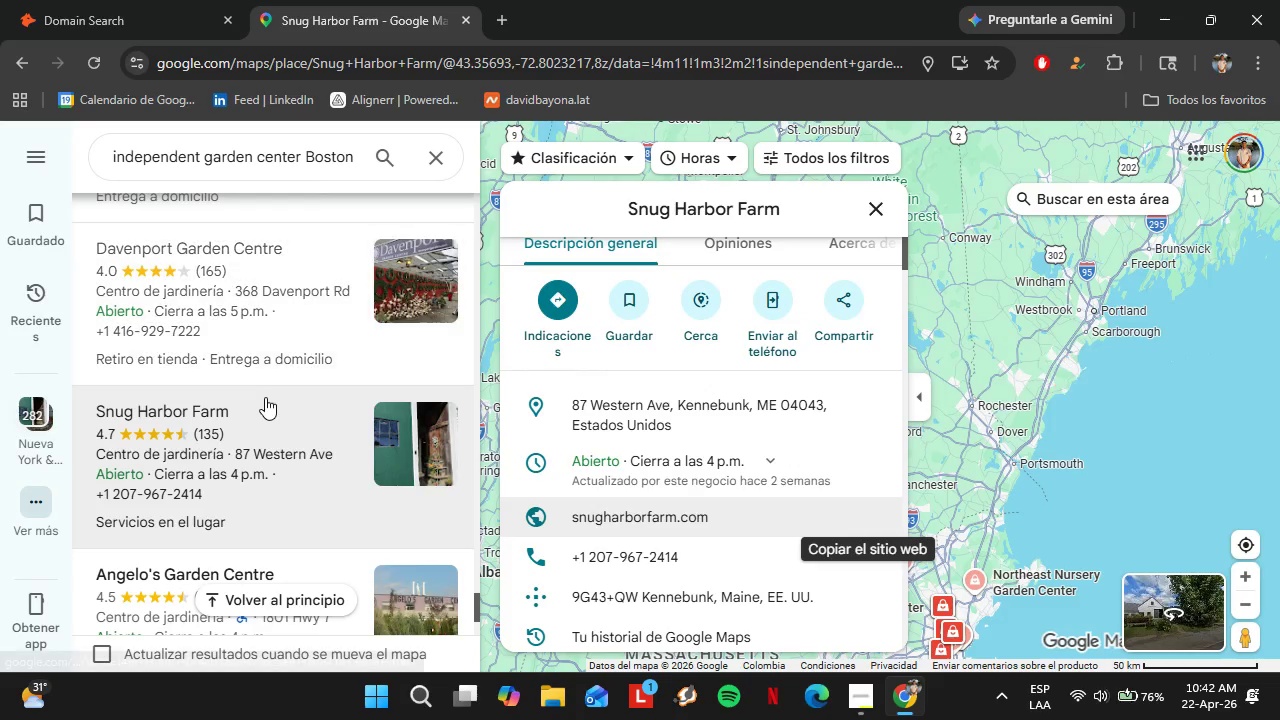 
scroll: coordinate [265, 397], scroll_direction: down, amount: 2.0
 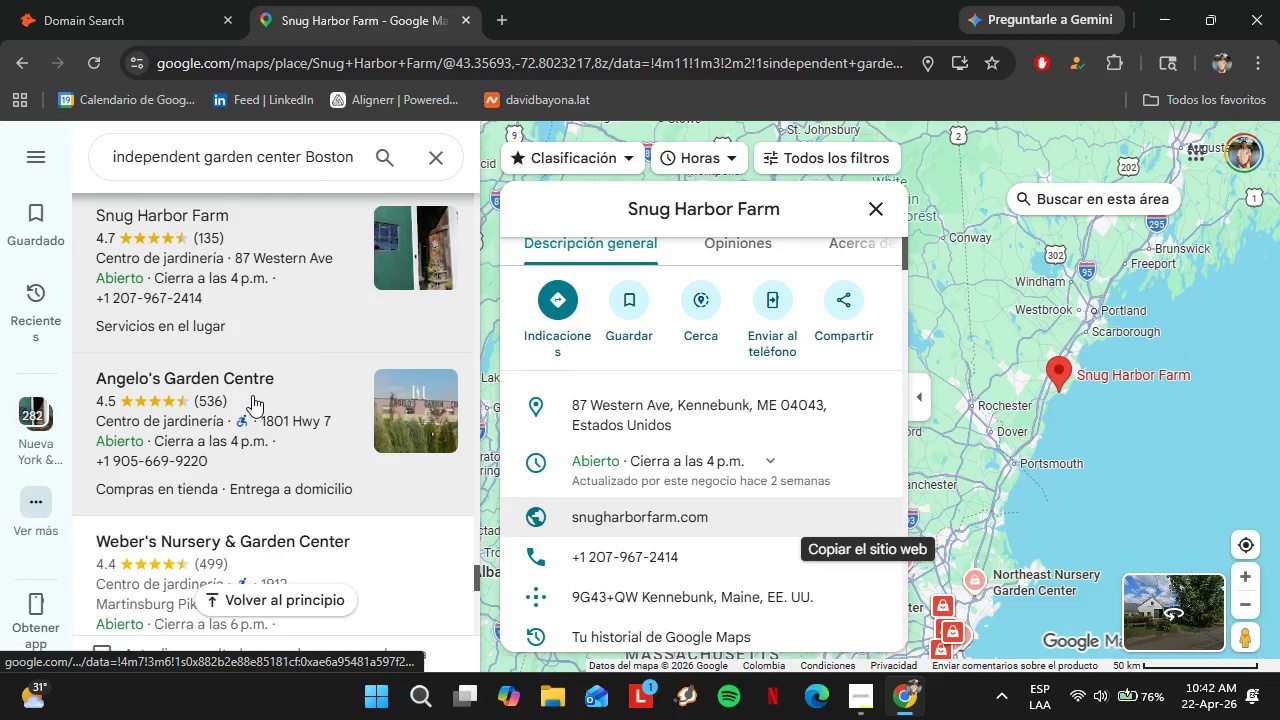 
left_click([261, 392])
 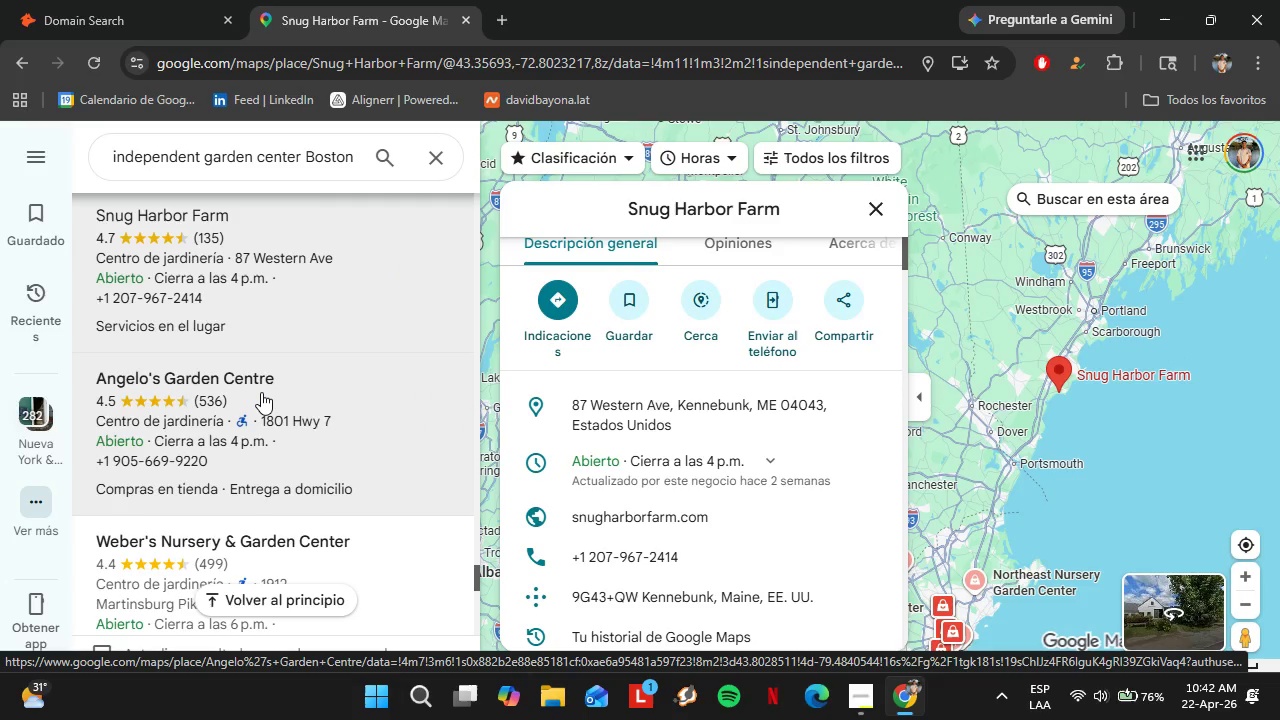 
scroll: coordinate [267, 318], scroll_direction: up, amount: 6.0
 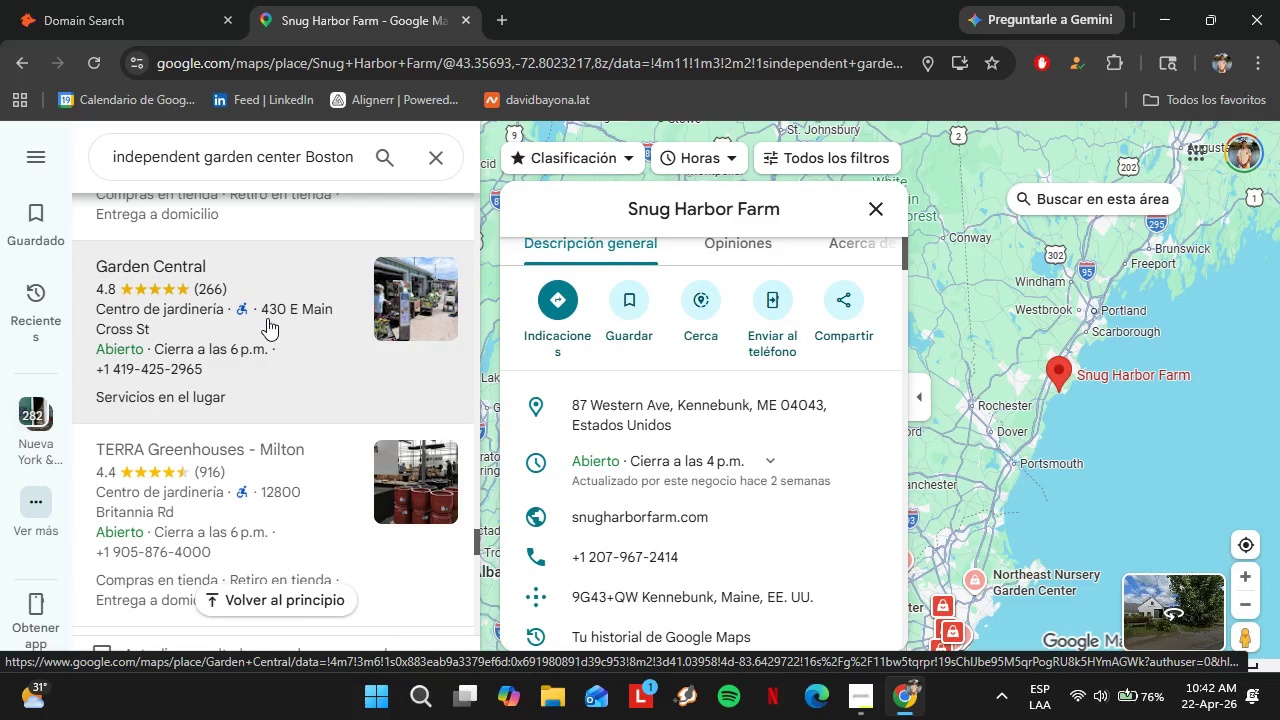 
scroll: coordinate [267, 318], scroll_direction: down, amount: 3.0
 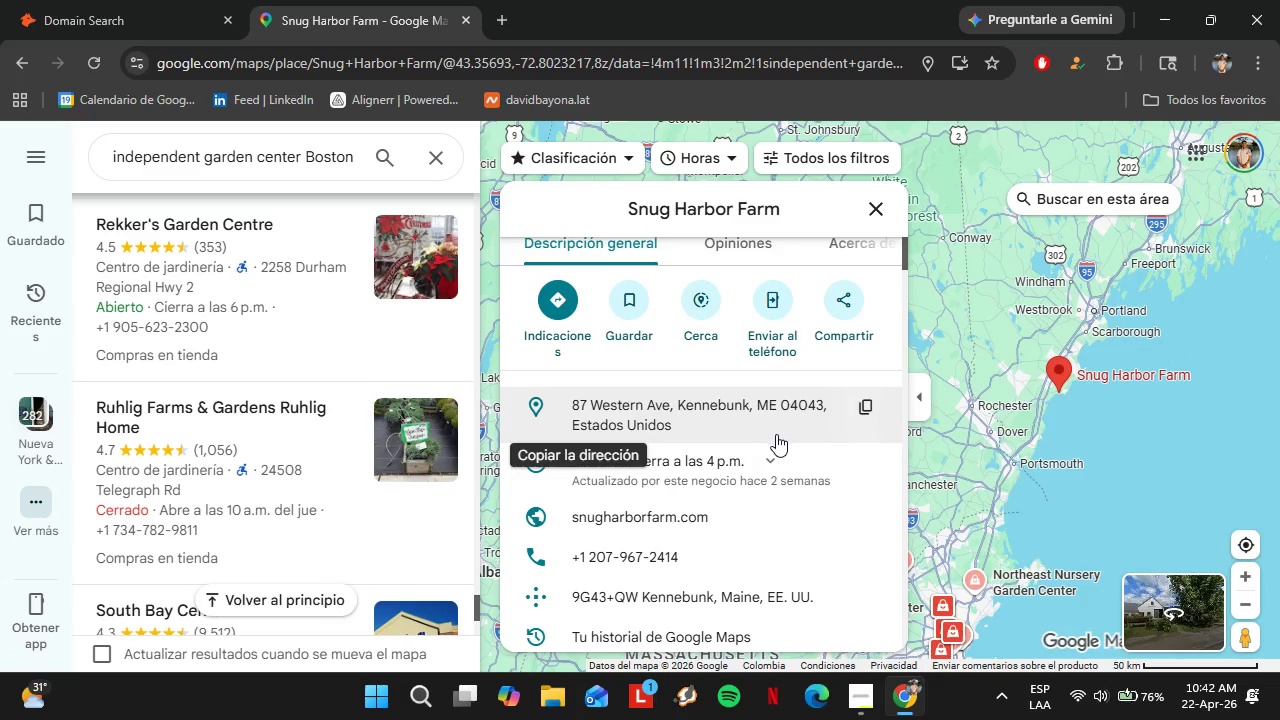 
mouse_move([833, 488])
 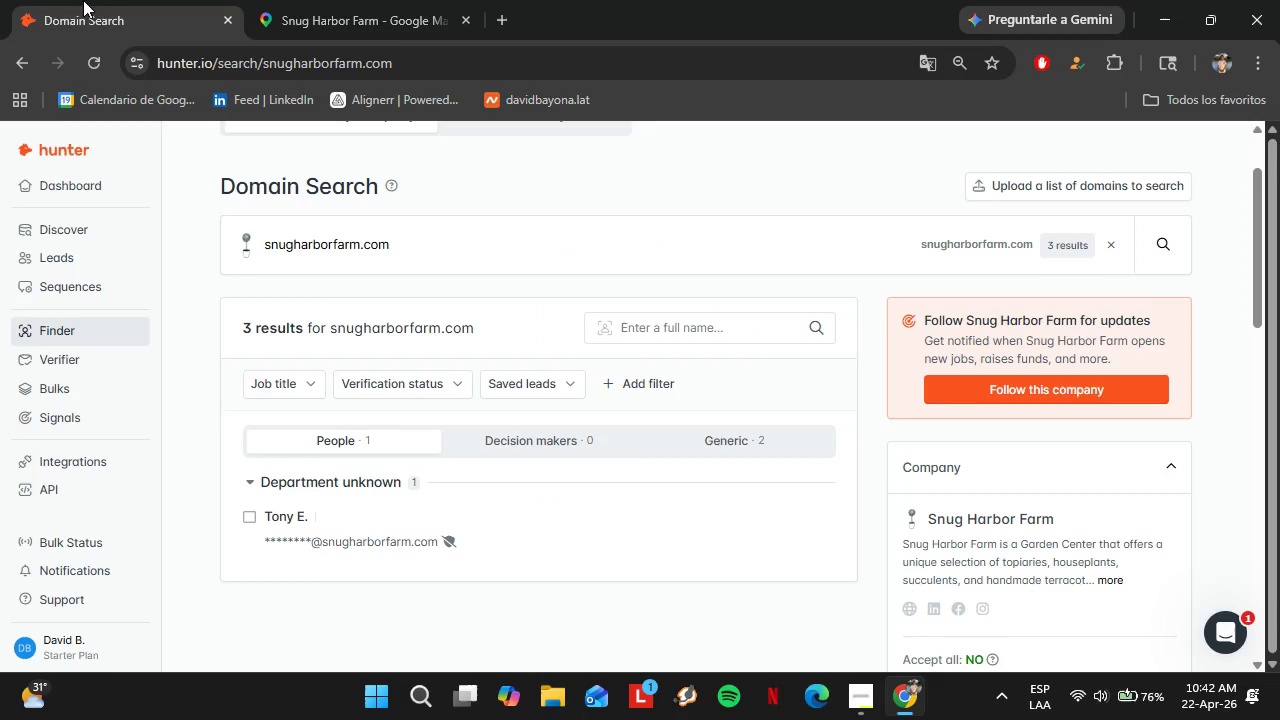 
left_click([83, 0])
 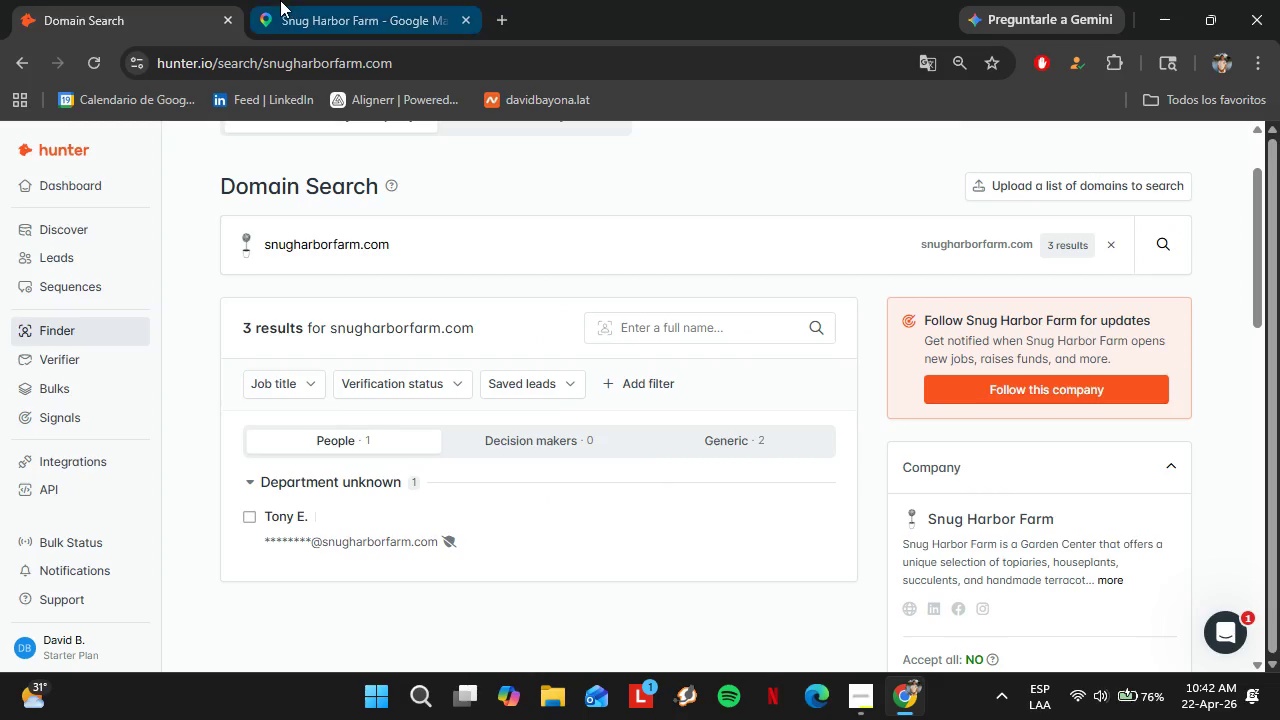 
left_click([280, 0])
 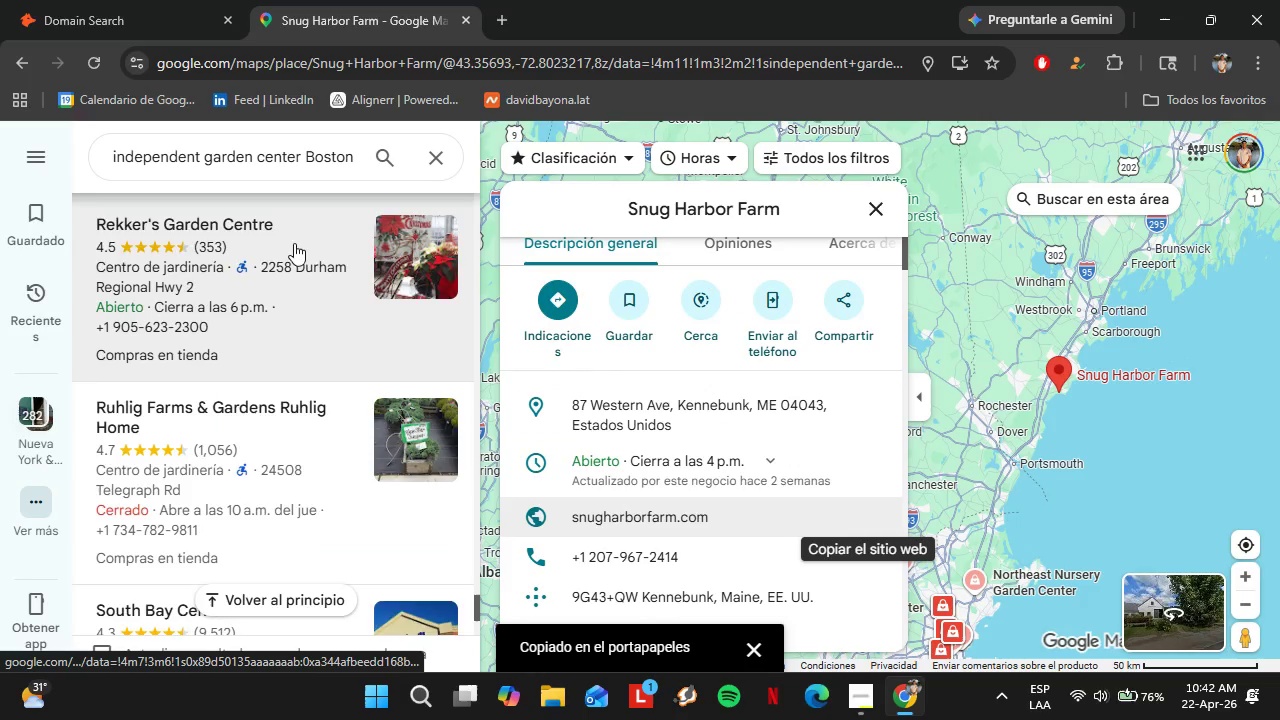 
scroll: coordinate [352, 313], scroll_direction: up, amount: 6.0
 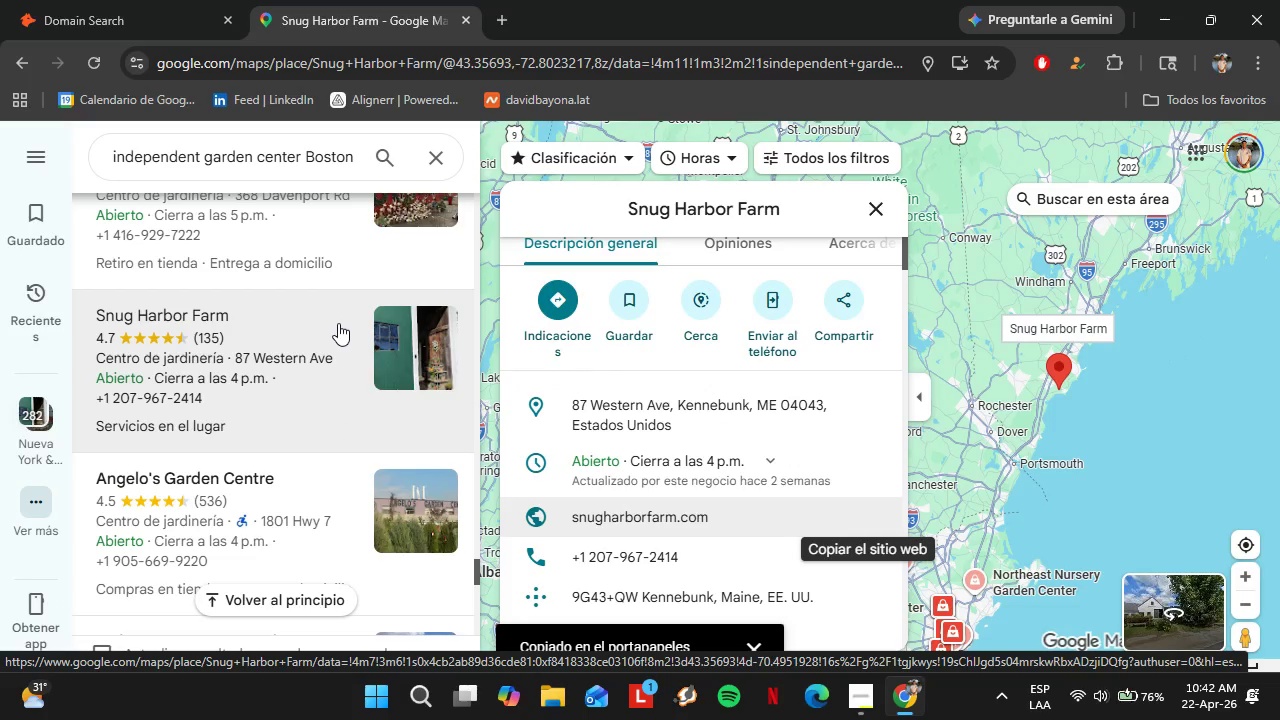 
scroll: coordinate [323, 346], scroll_direction: down, amount: 1.0
 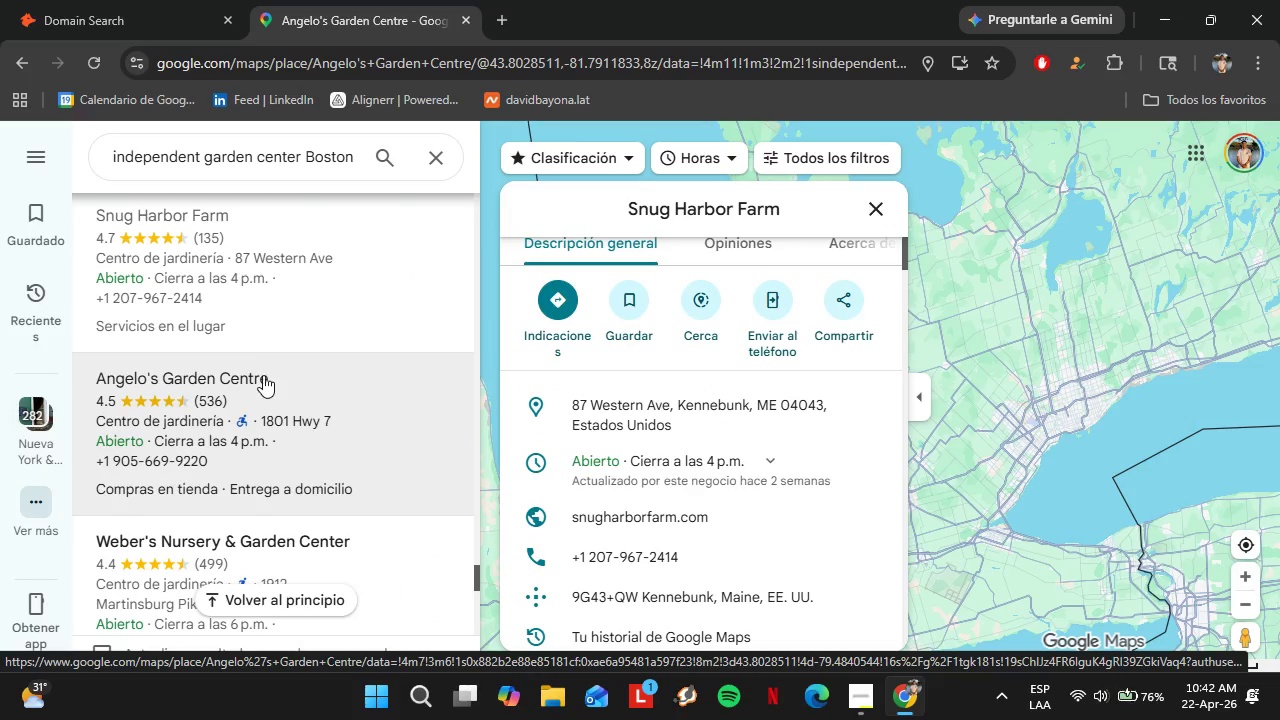 
wait(5.3)
 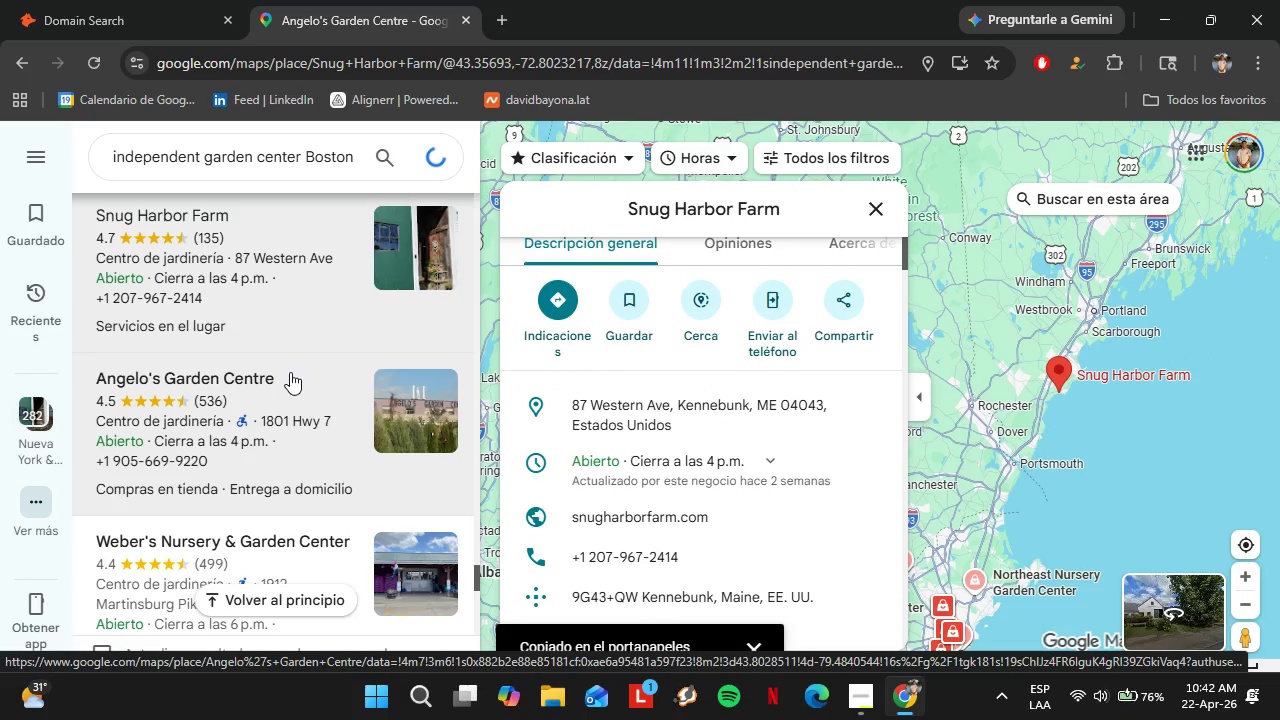 
scroll: coordinate [289, 380], scroll_direction: down, amount: 2.0
 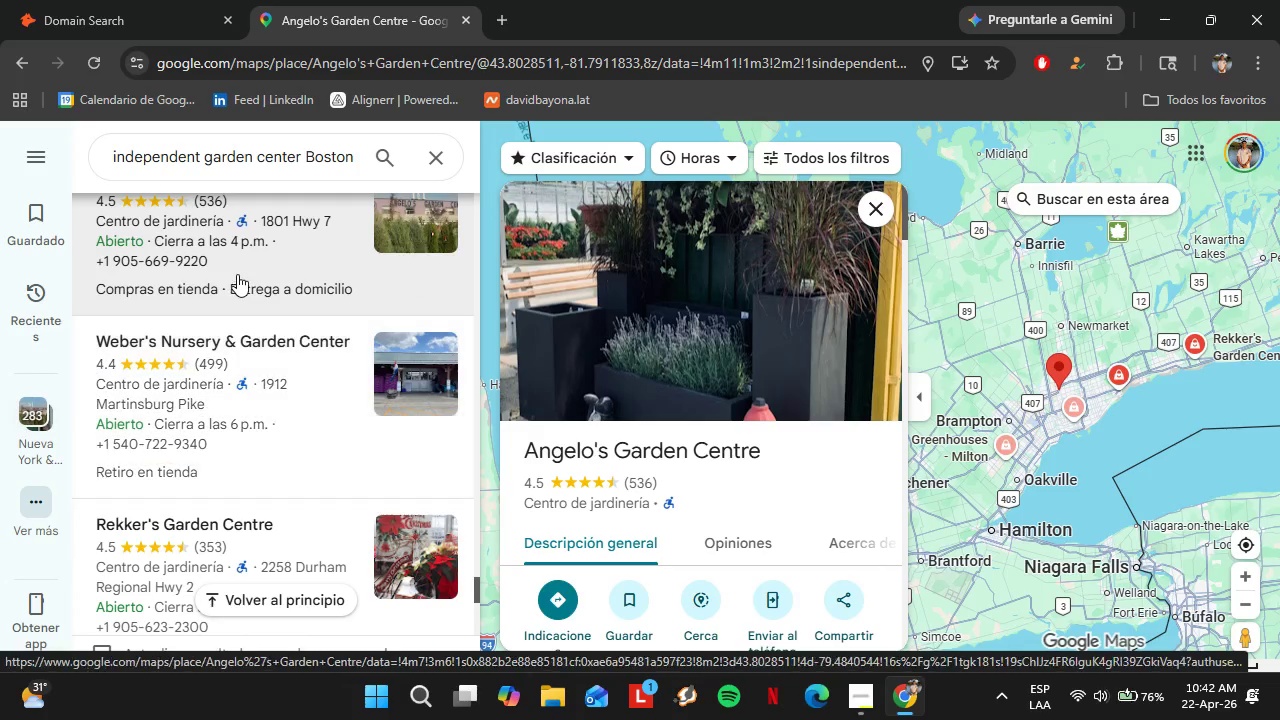 
left_click([215, 372])
 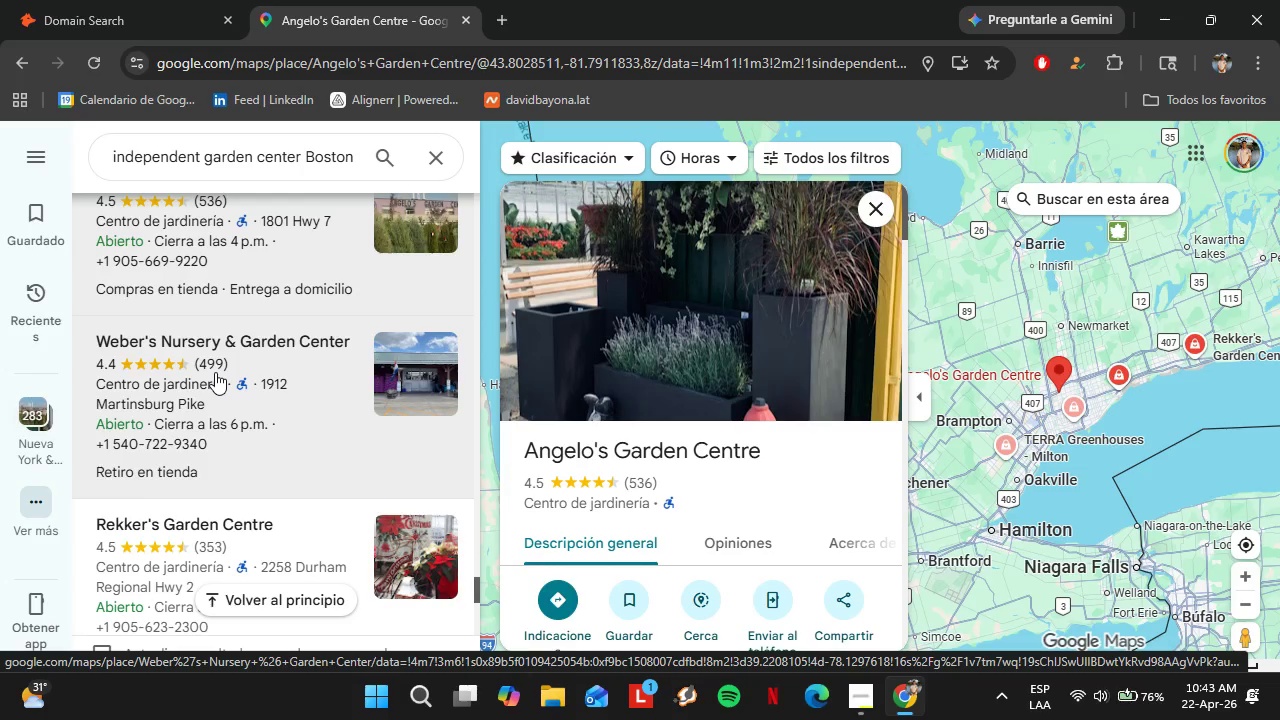 
wait(27.45)
 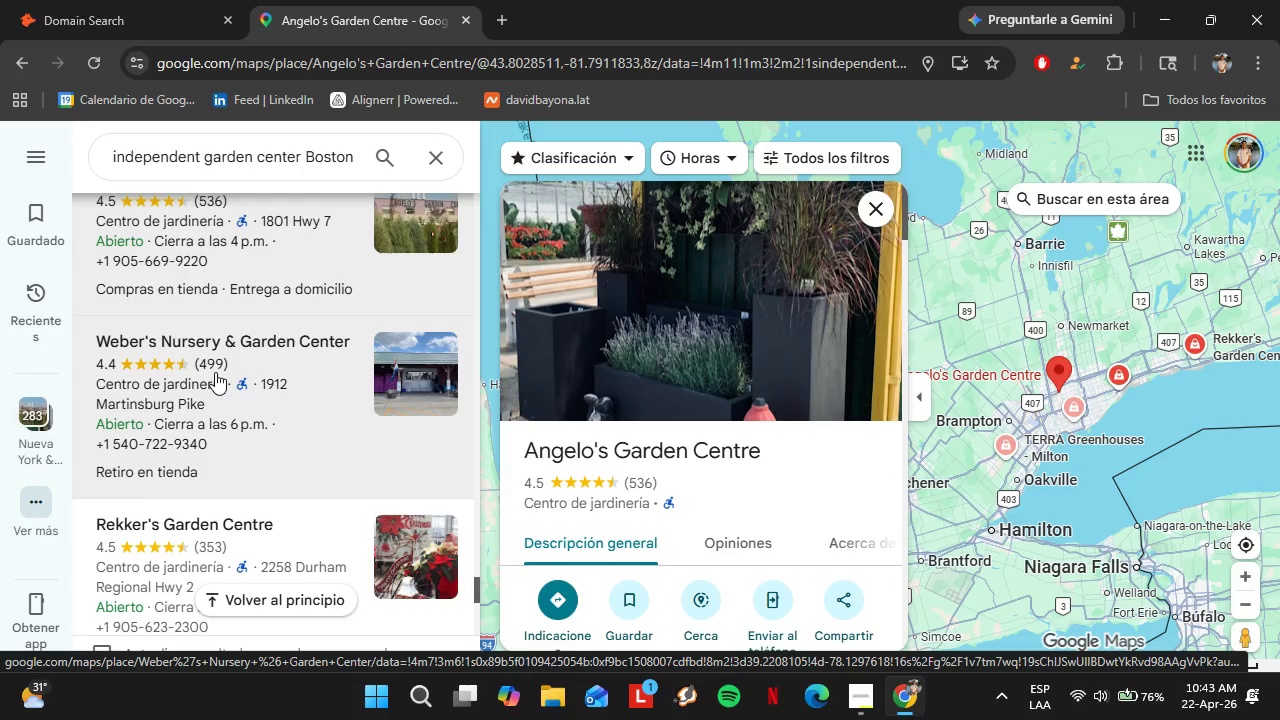 
scroll: coordinate [263, 417], scroll_direction: down, amount: 1.0
 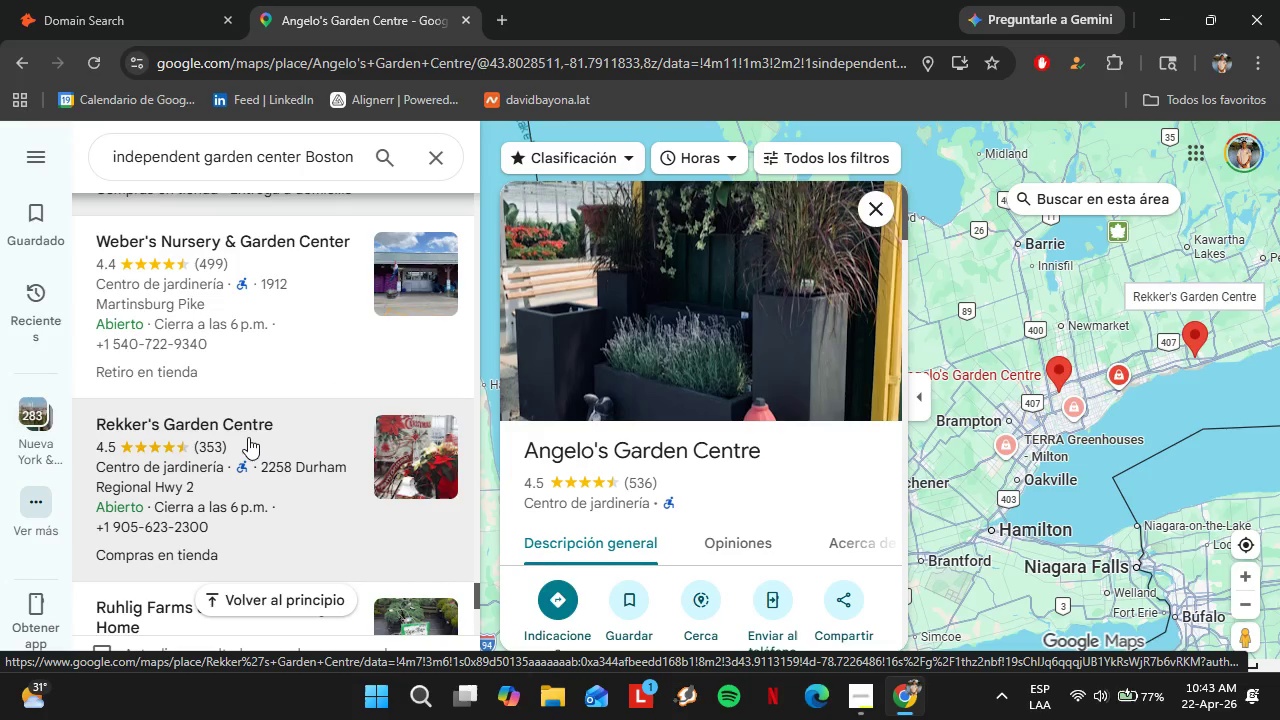 
left_click([248, 437])
 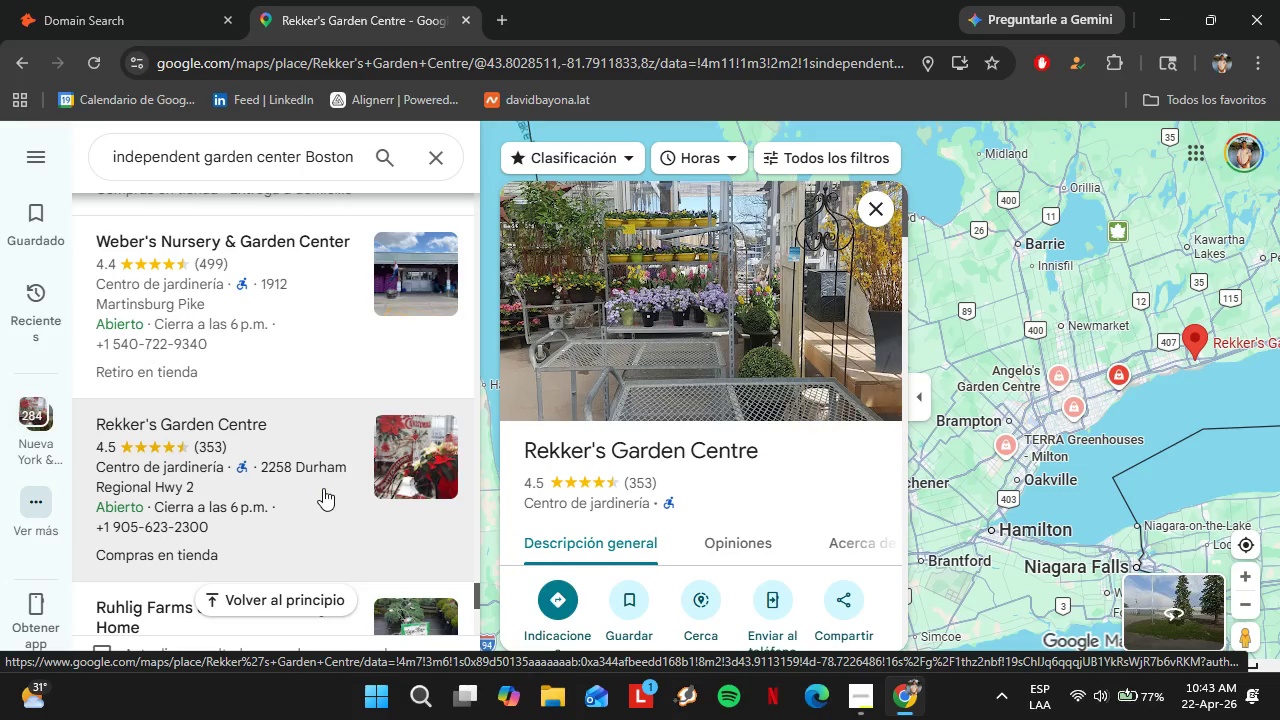 
wait(38.31)
 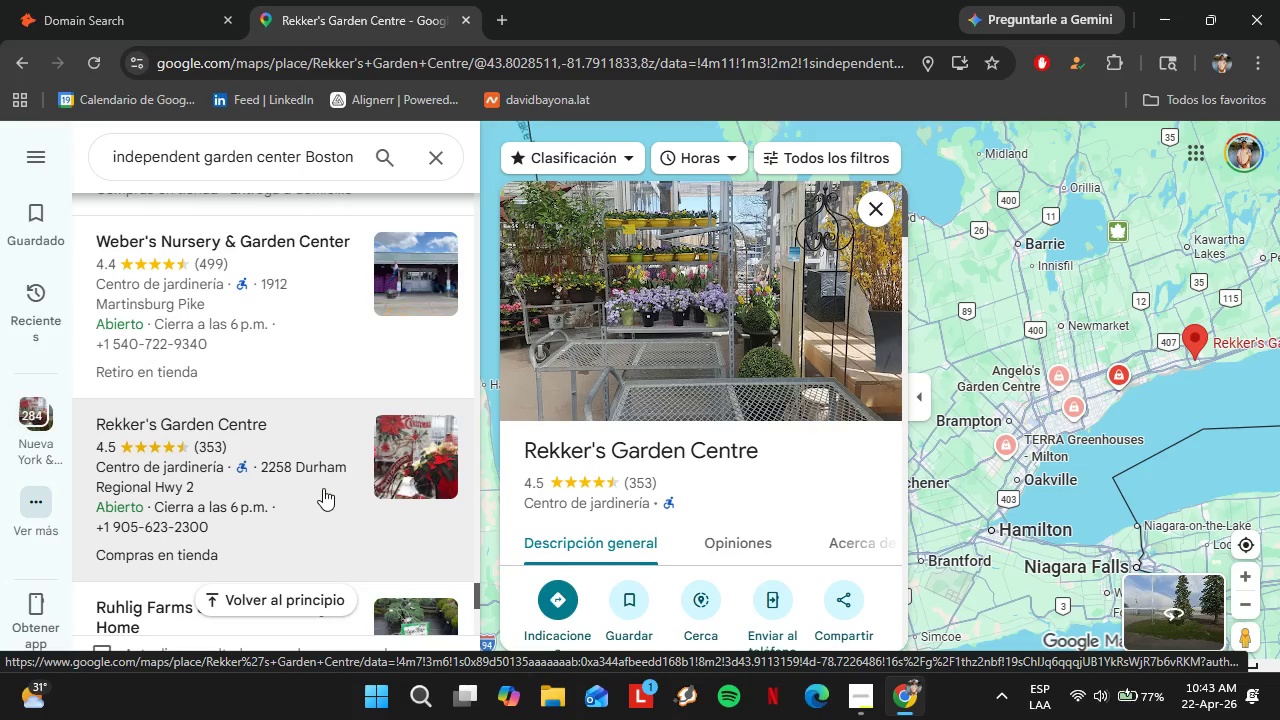 
scroll: coordinate [739, 415], scroll_direction: down, amount: 4.0
 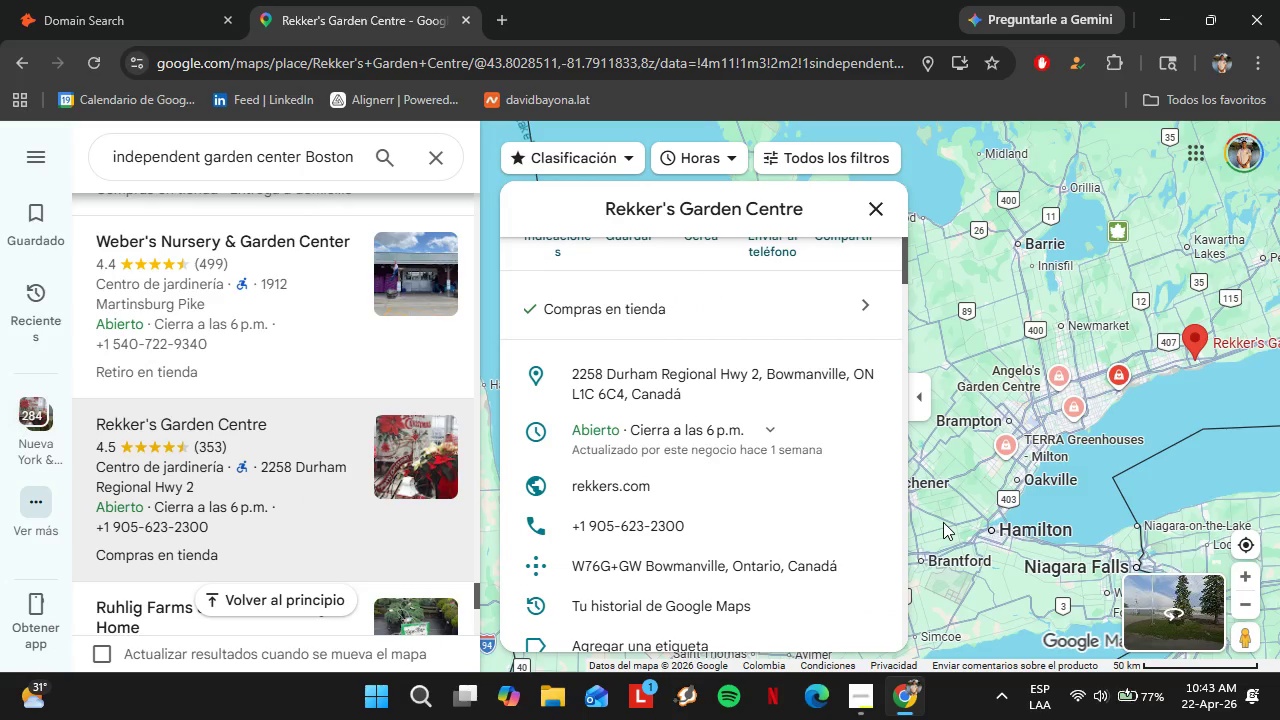 
left_click([868, 484])
 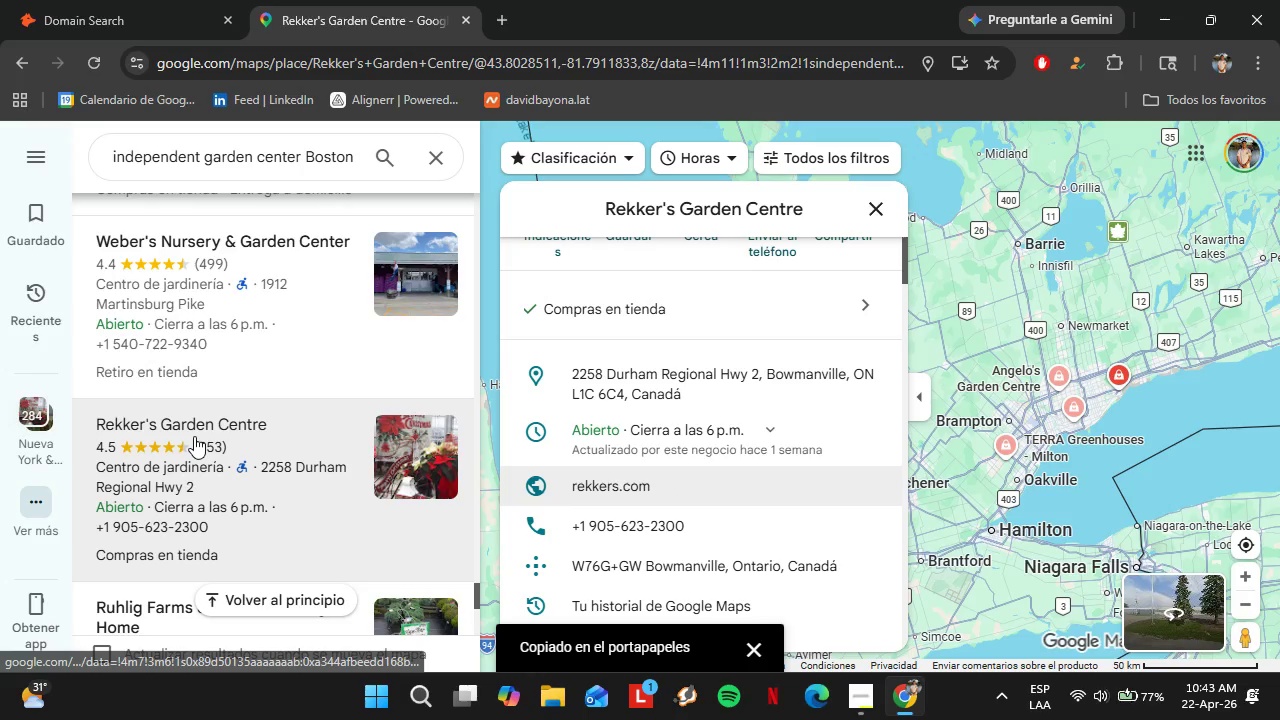 
scroll: coordinate [287, 492], scroll_direction: down, amount: 1.0
 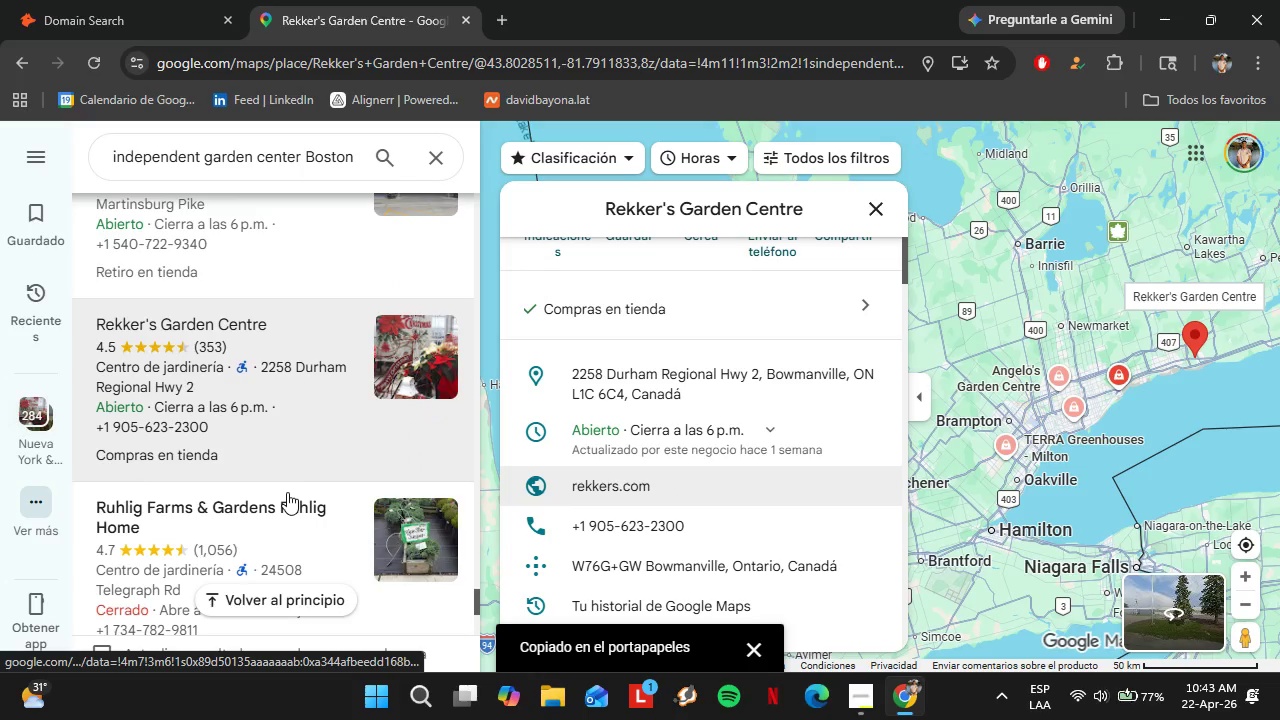 
left_click([307, 396])
 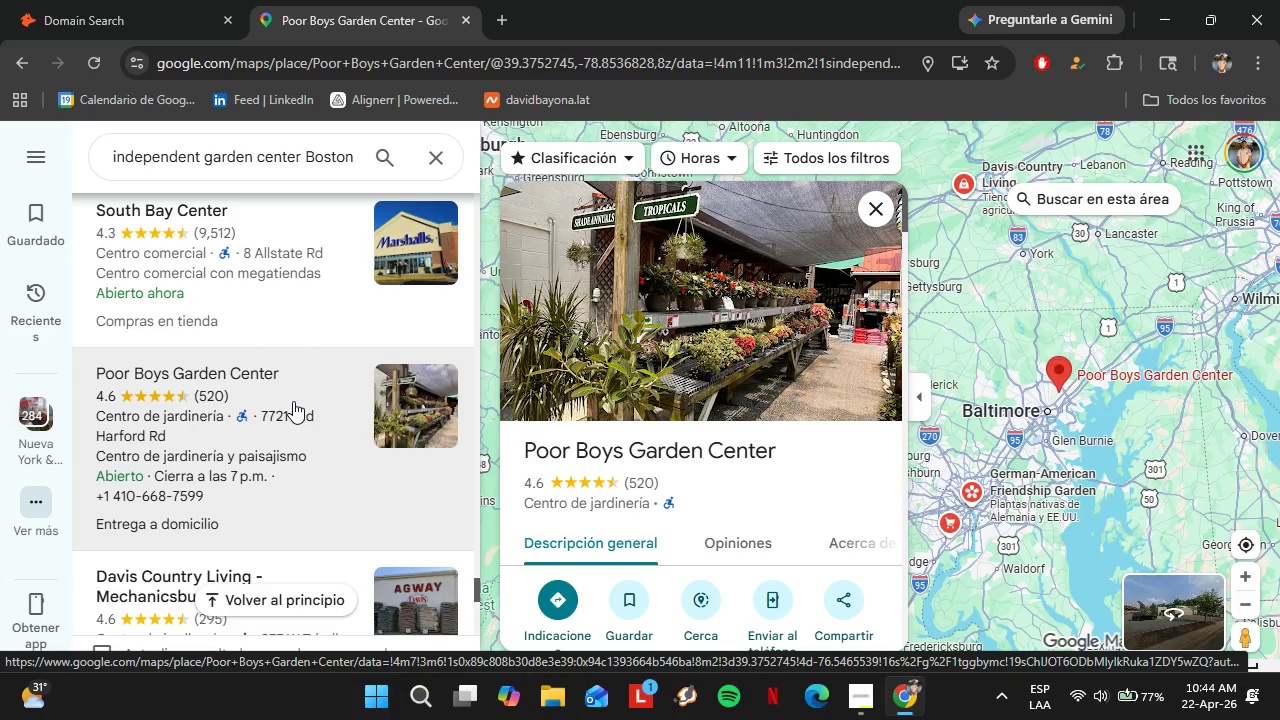 
scroll: coordinate [281, 423], scroll_direction: down, amount: 5.0
 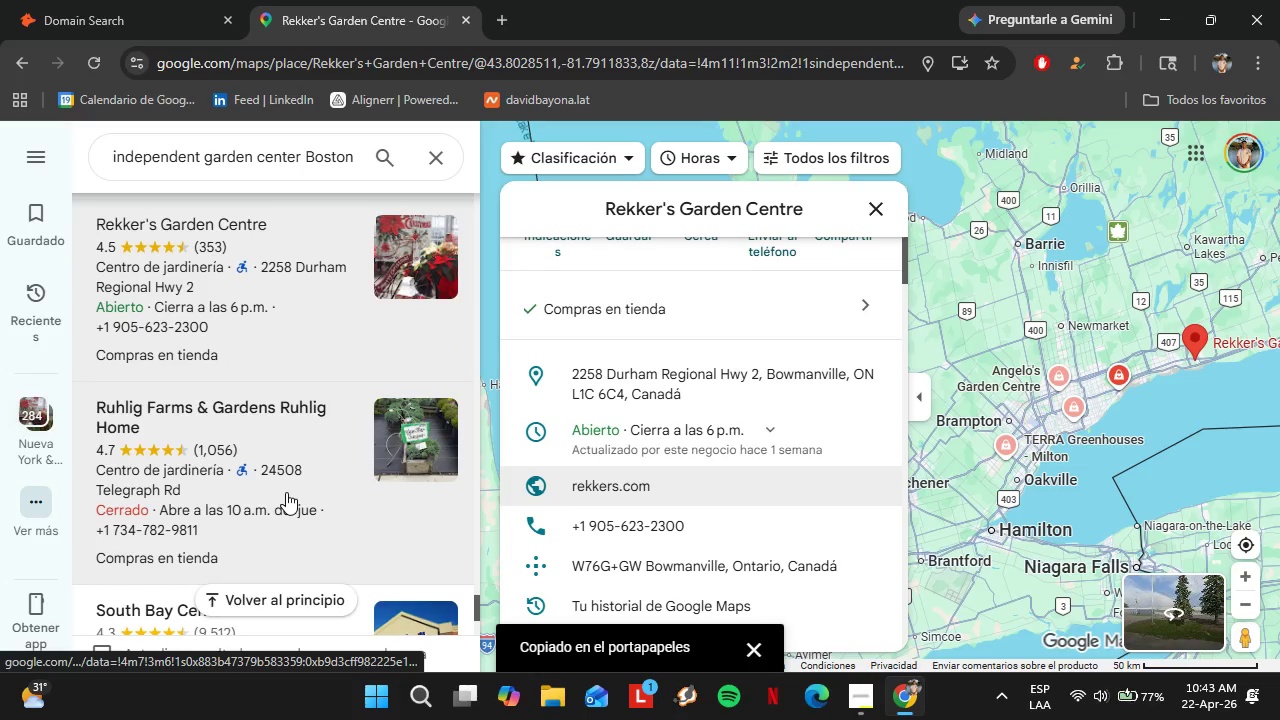 
wait(14.9)
 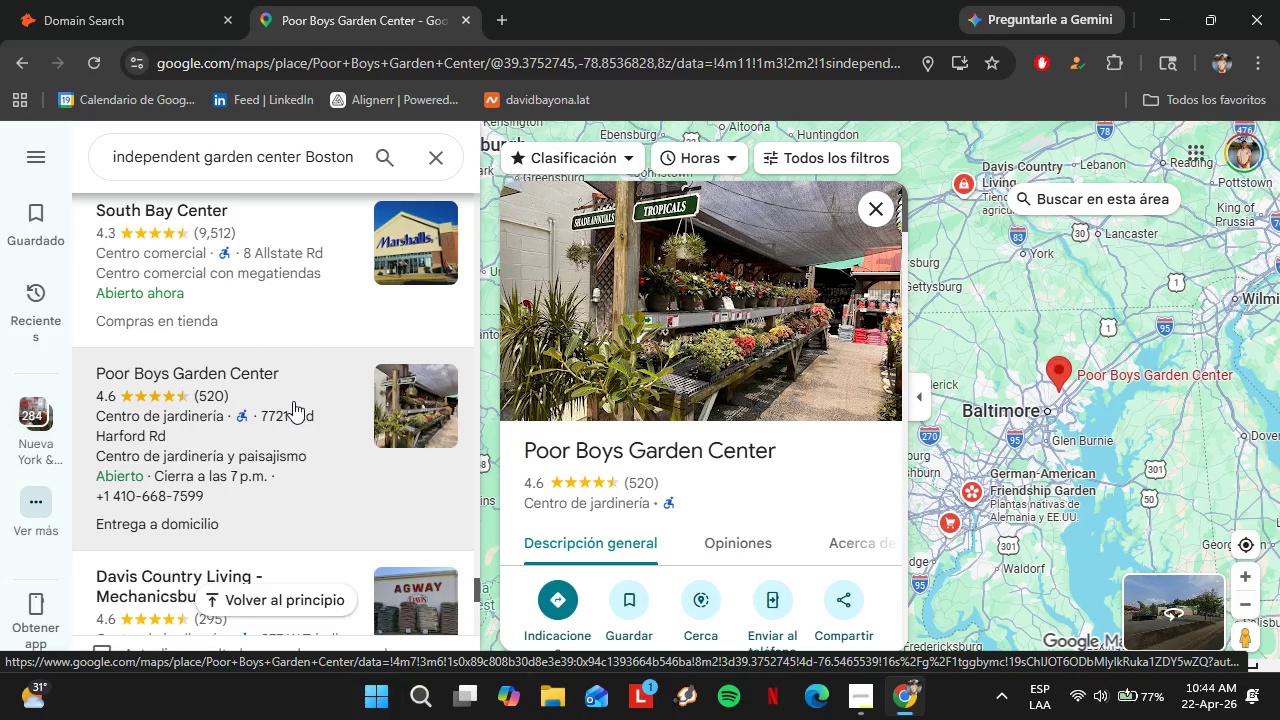 
scroll: coordinate [809, 450], scroll_direction: down, amount: 3.0
 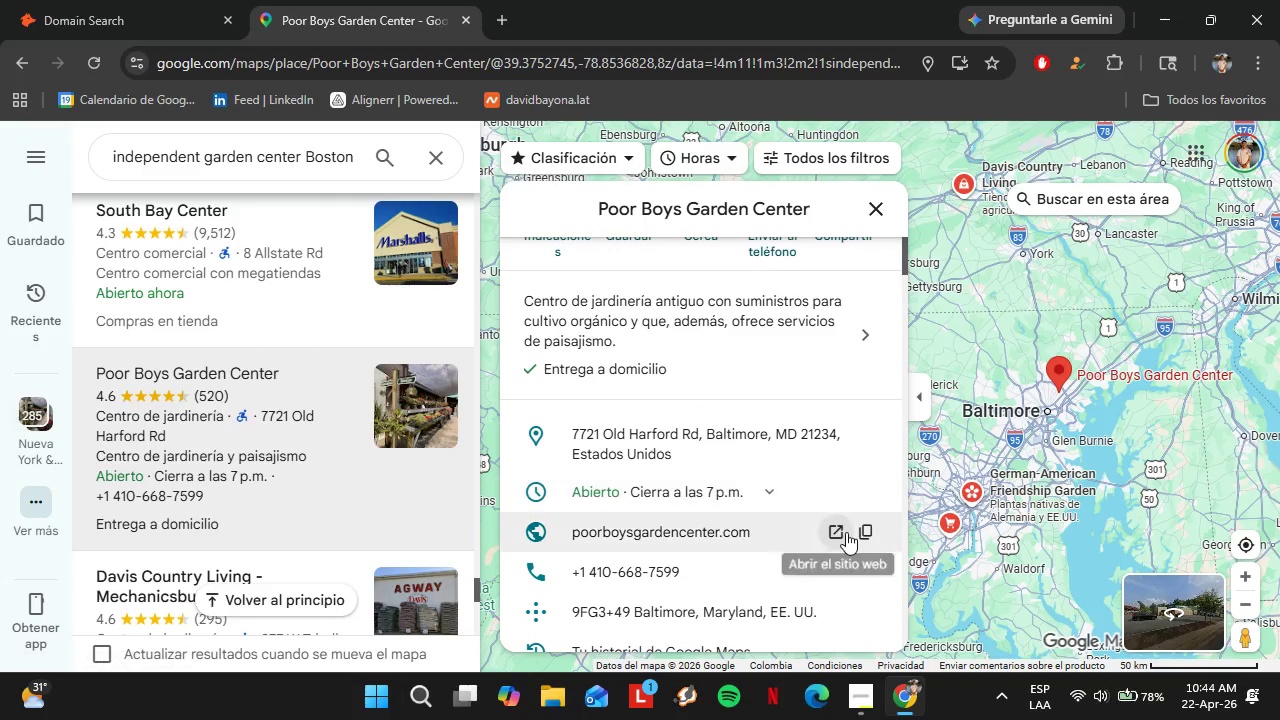 
left_click([864, 529])
 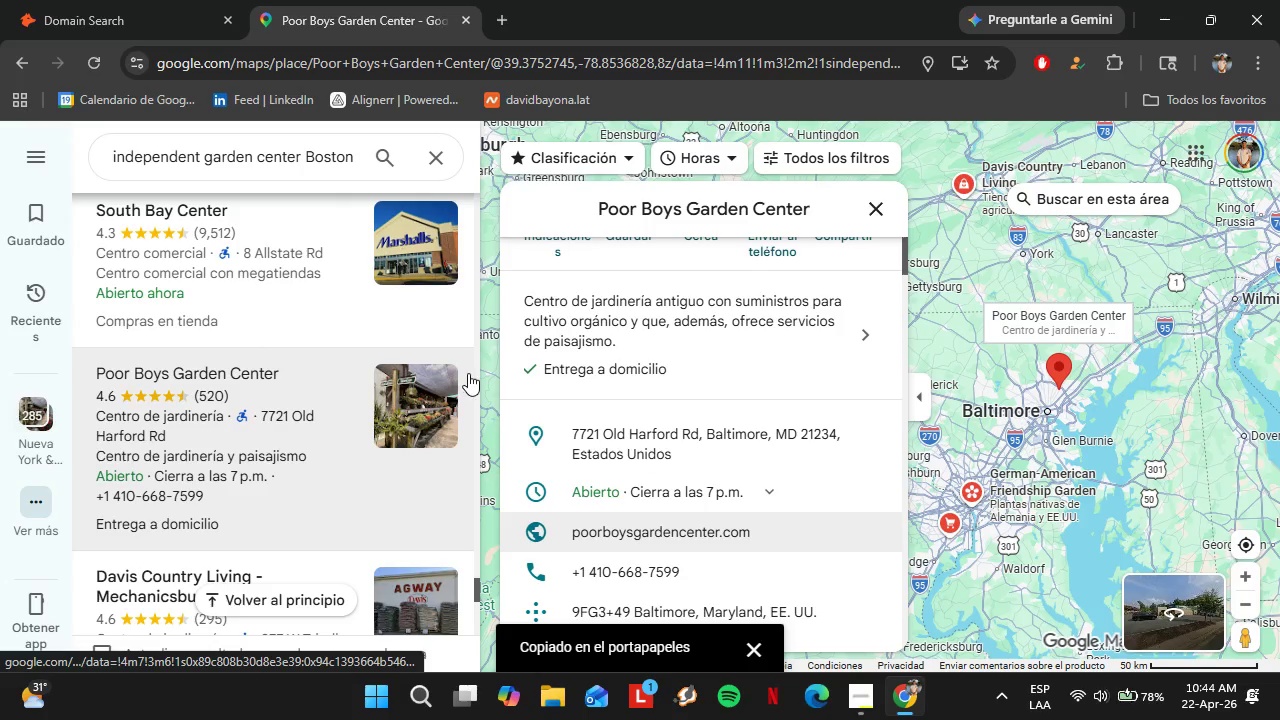 
wait(12.62)
 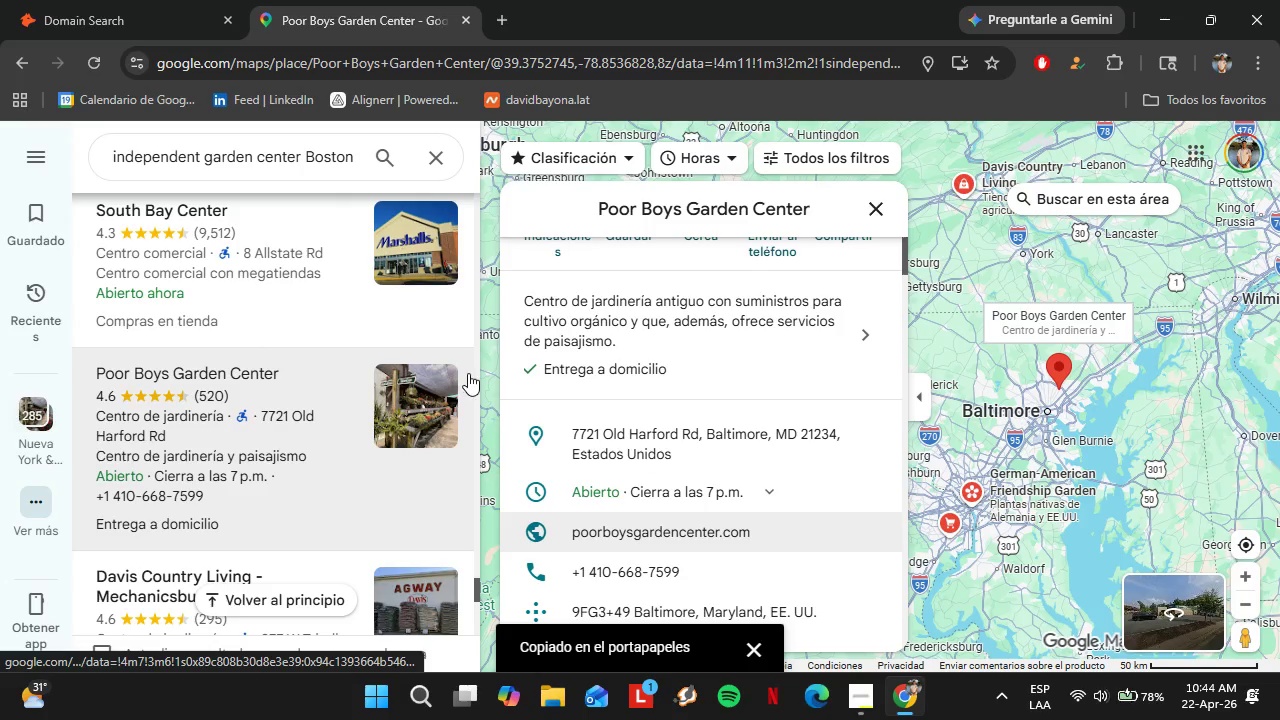 
left_click([58, 0])
 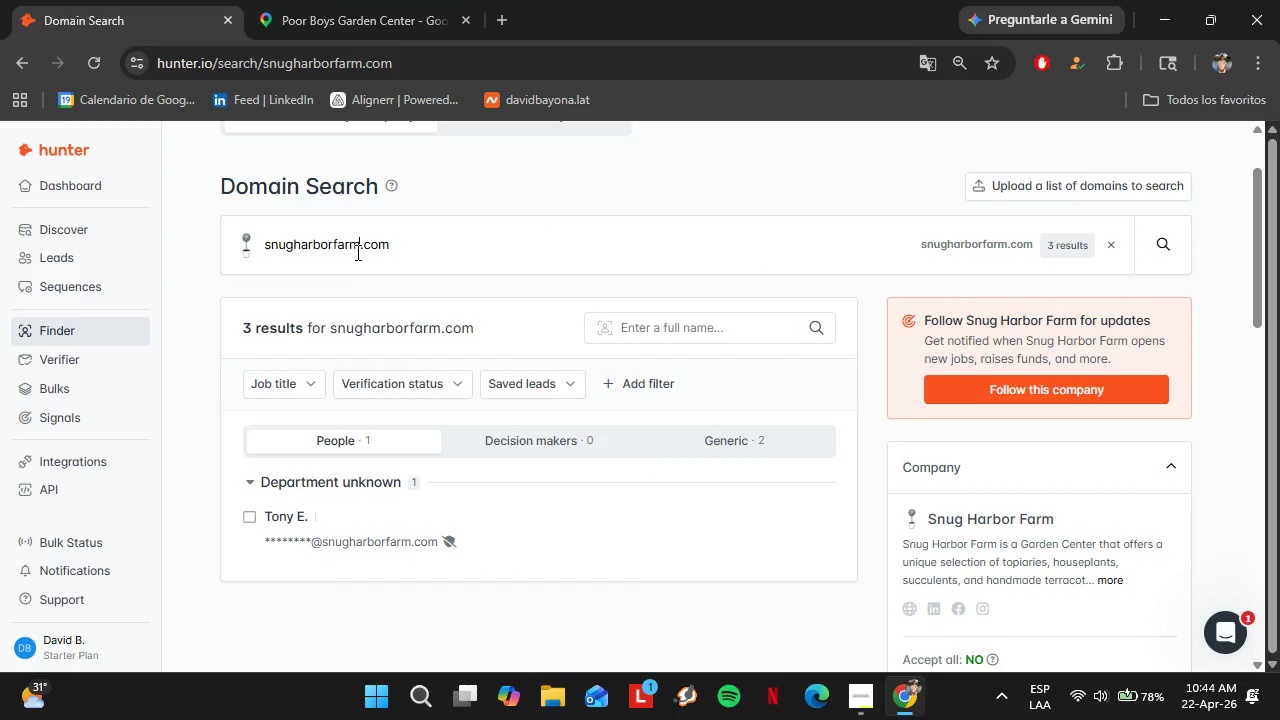 
double_click([356, 252])
 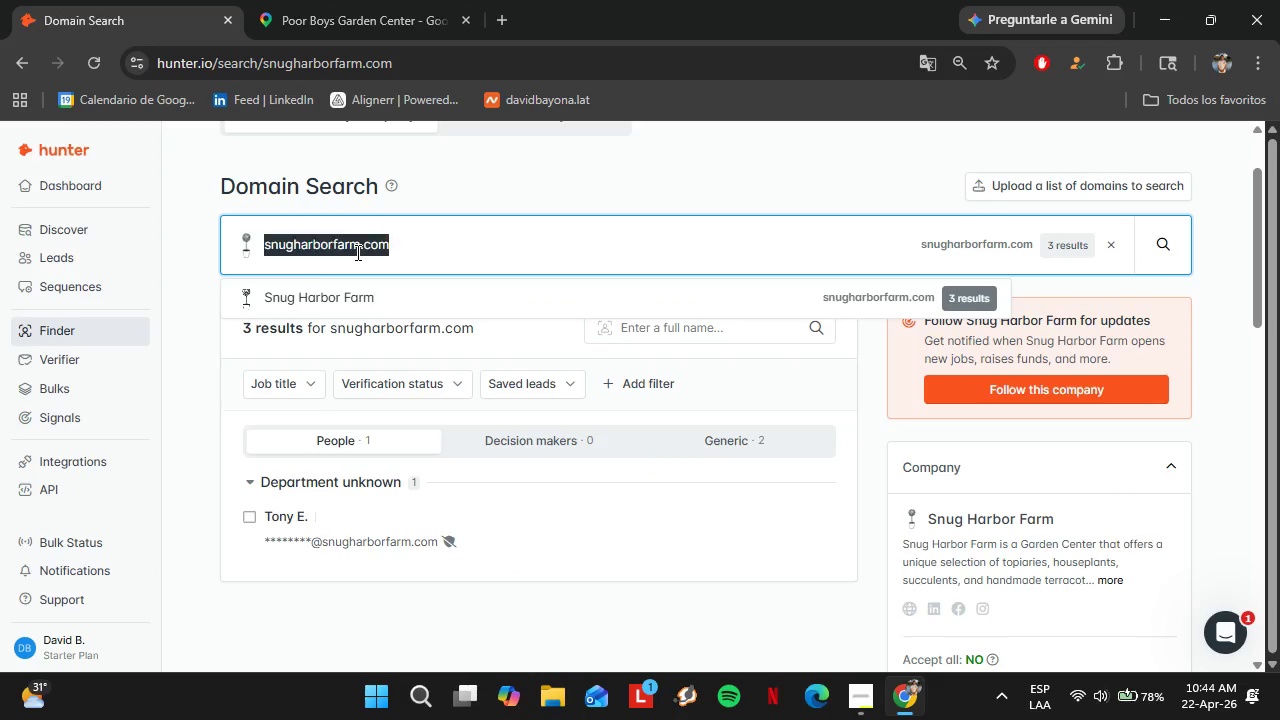 
triple_click([356, 252])
 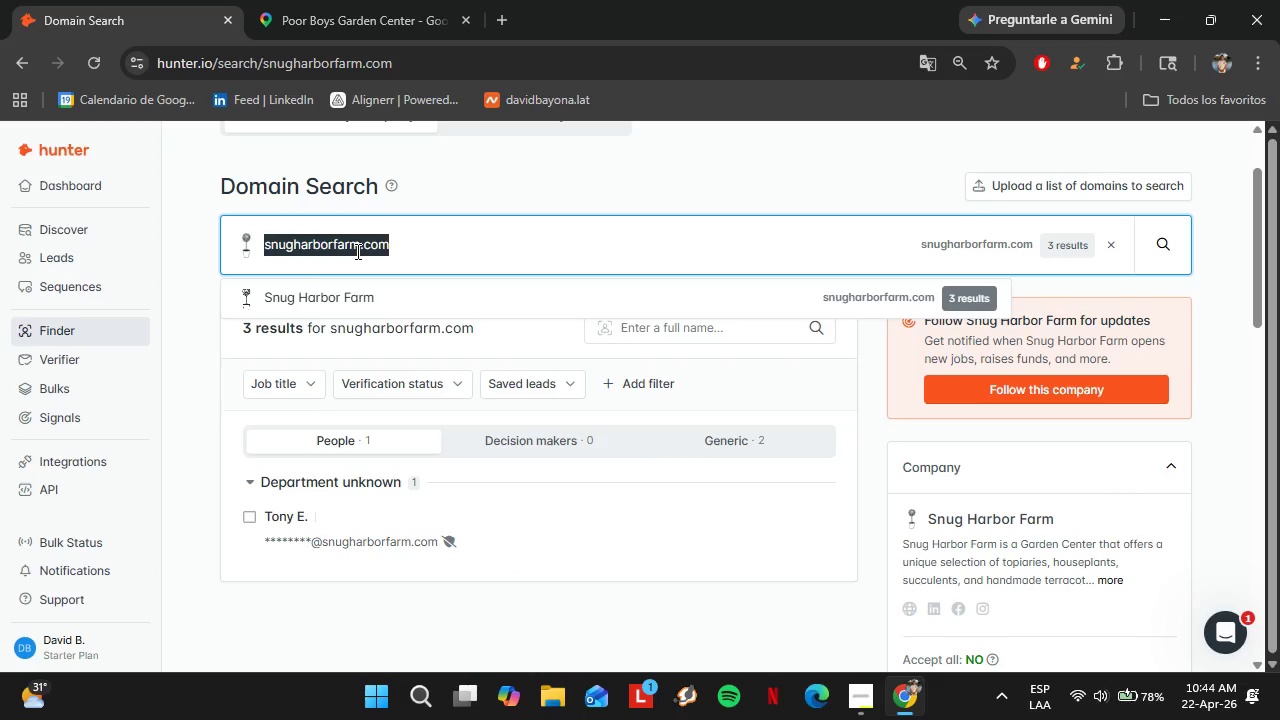 
key(Control+V)
 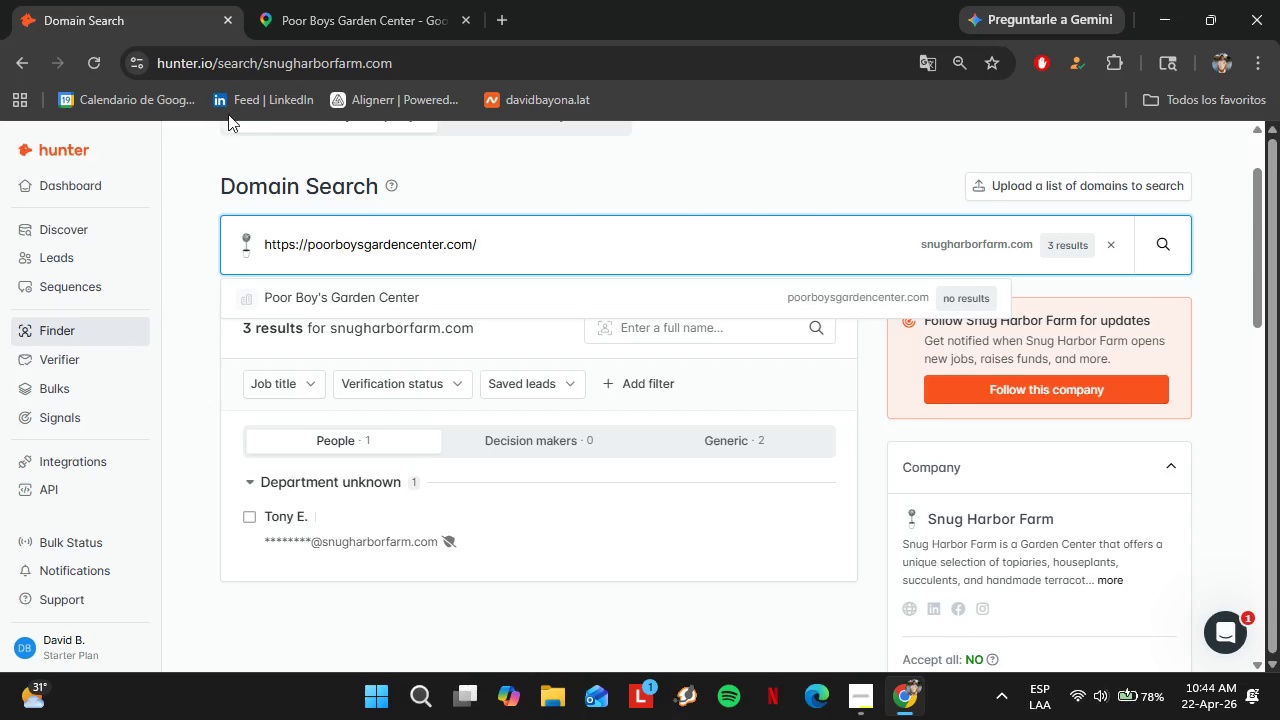 
left_click([349, 0])
 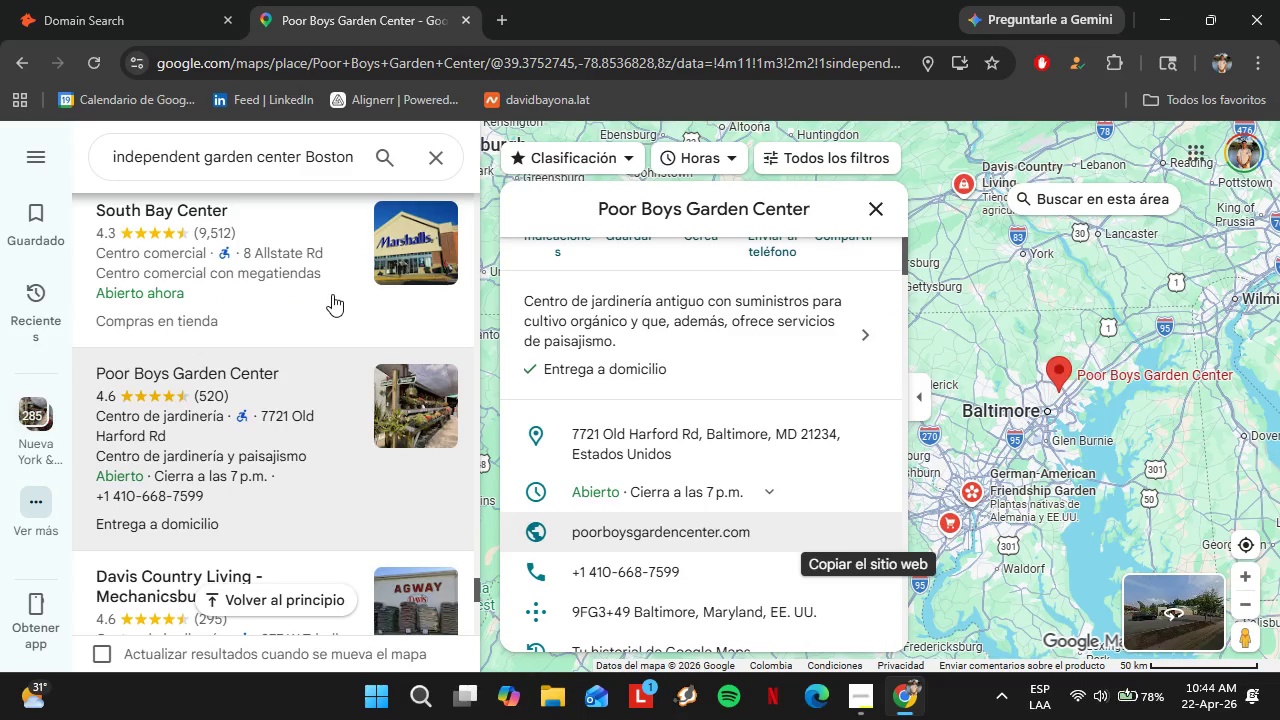 
scroll: coordinate [317, 360], scroll_direction: down, amount: 2.0
 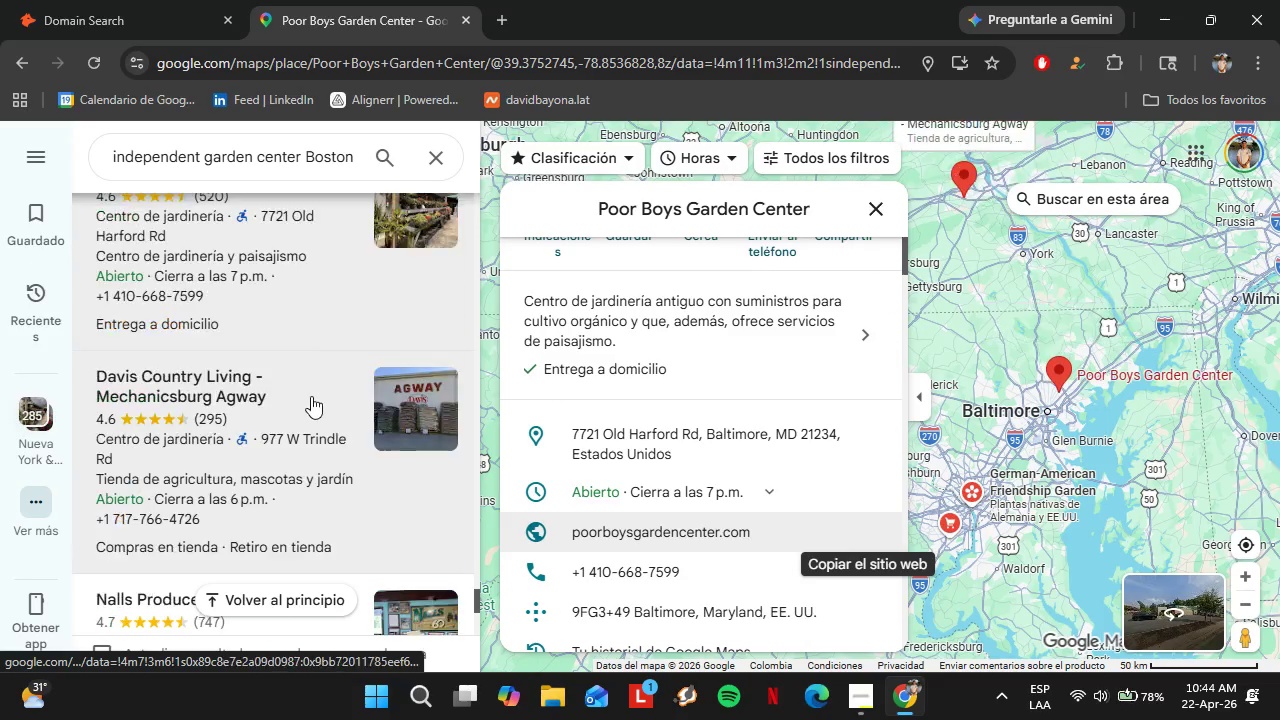 
left_click([310, 396])
 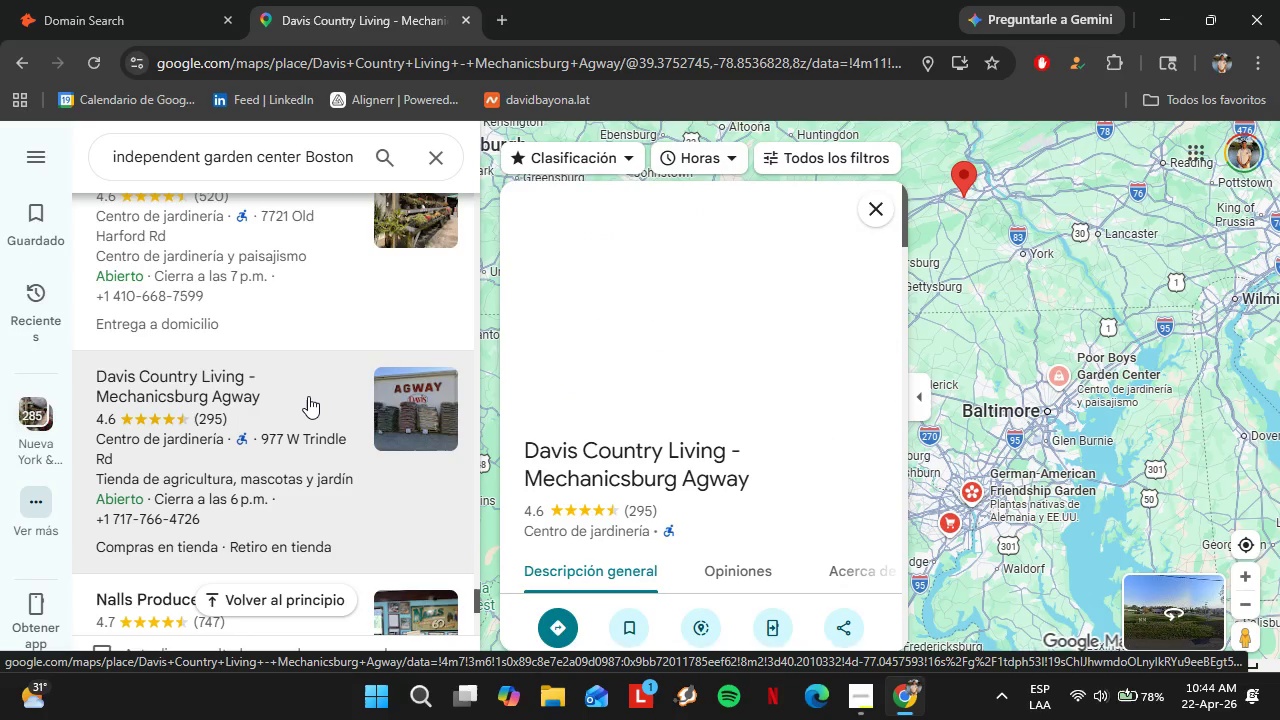 
wait(7.92)
 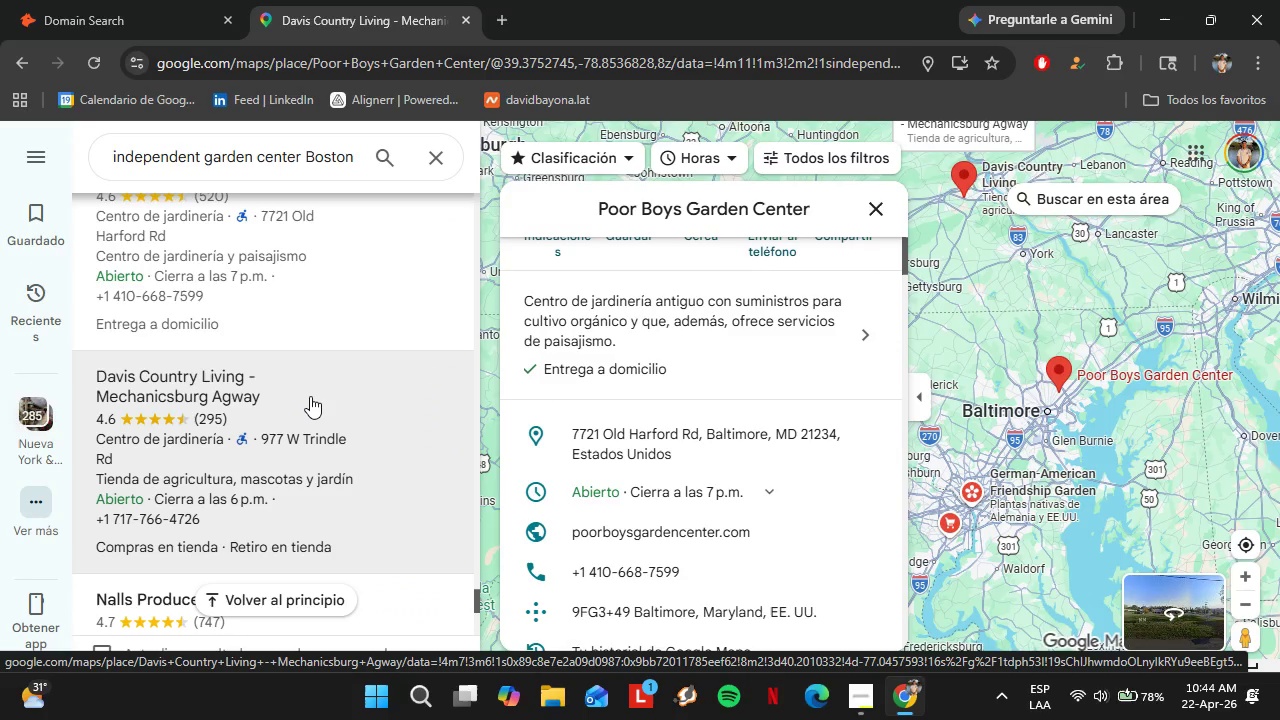 
scroll: coordinate [711, 452], scroll_direction: down, amount: 7.0
 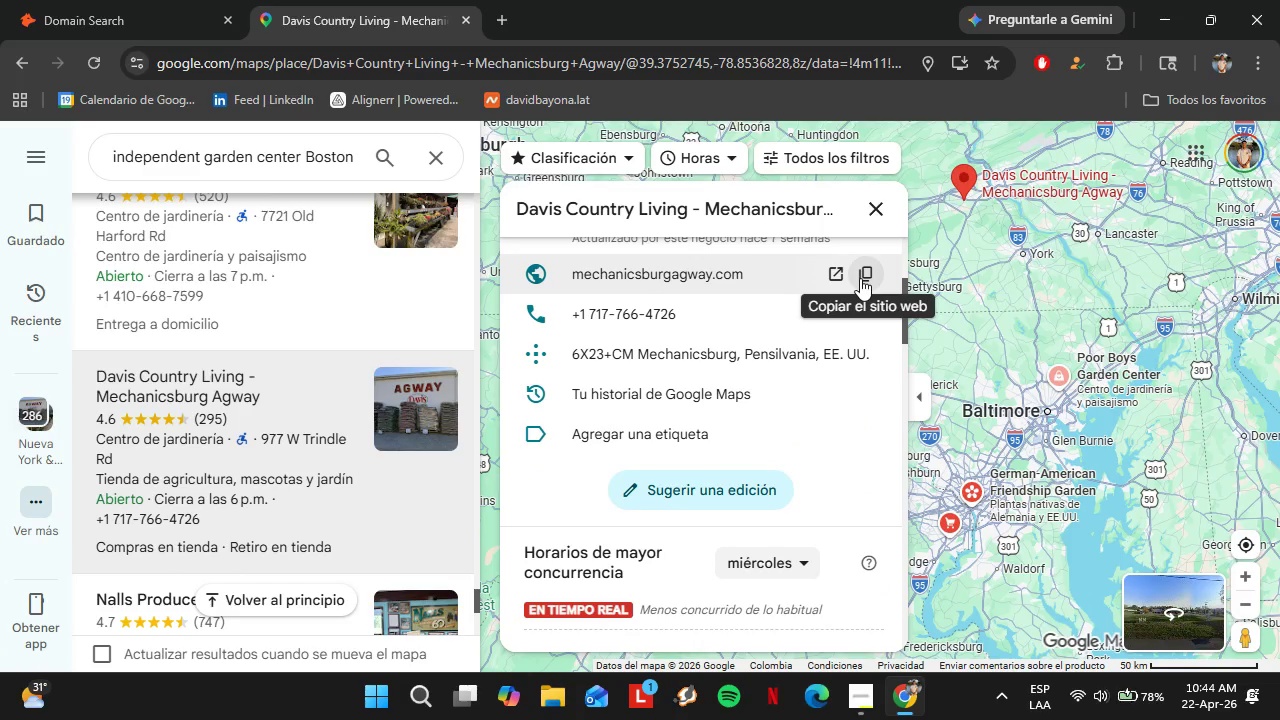 
left_click_drag(start_coordinate=[865, 278], to_coordinate=[860, 277])
 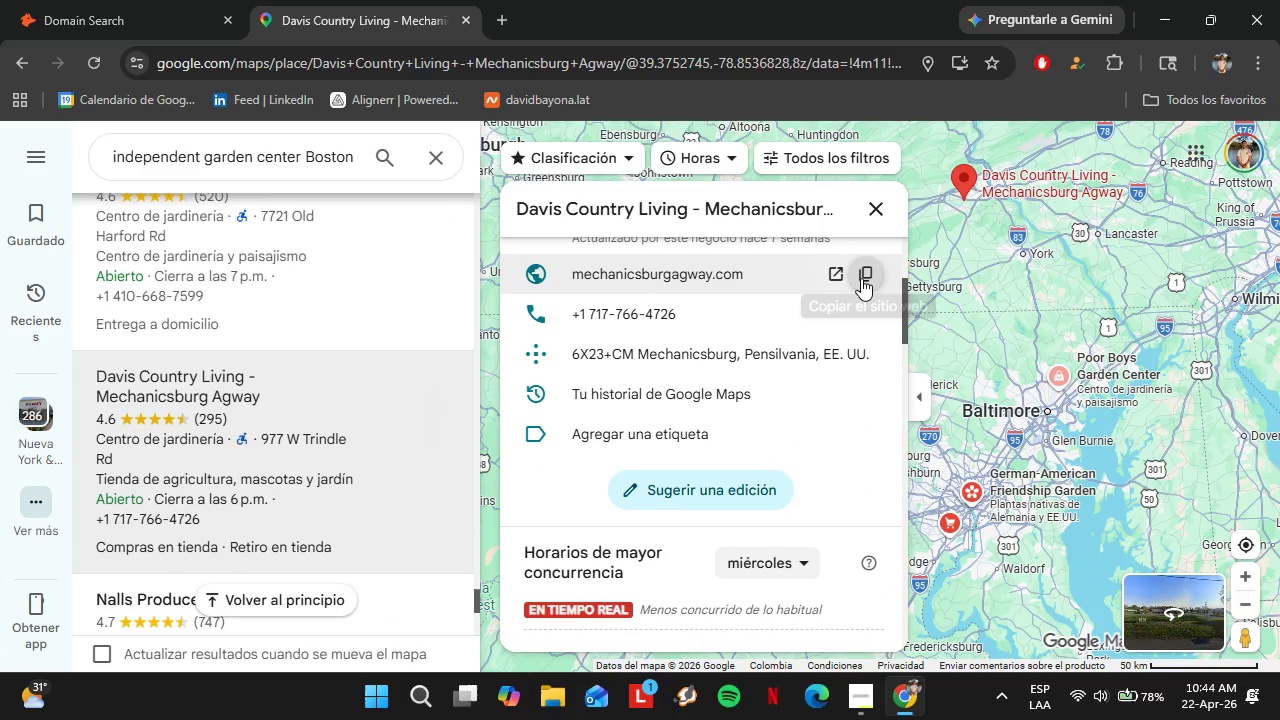 
left_click([172, 0])
 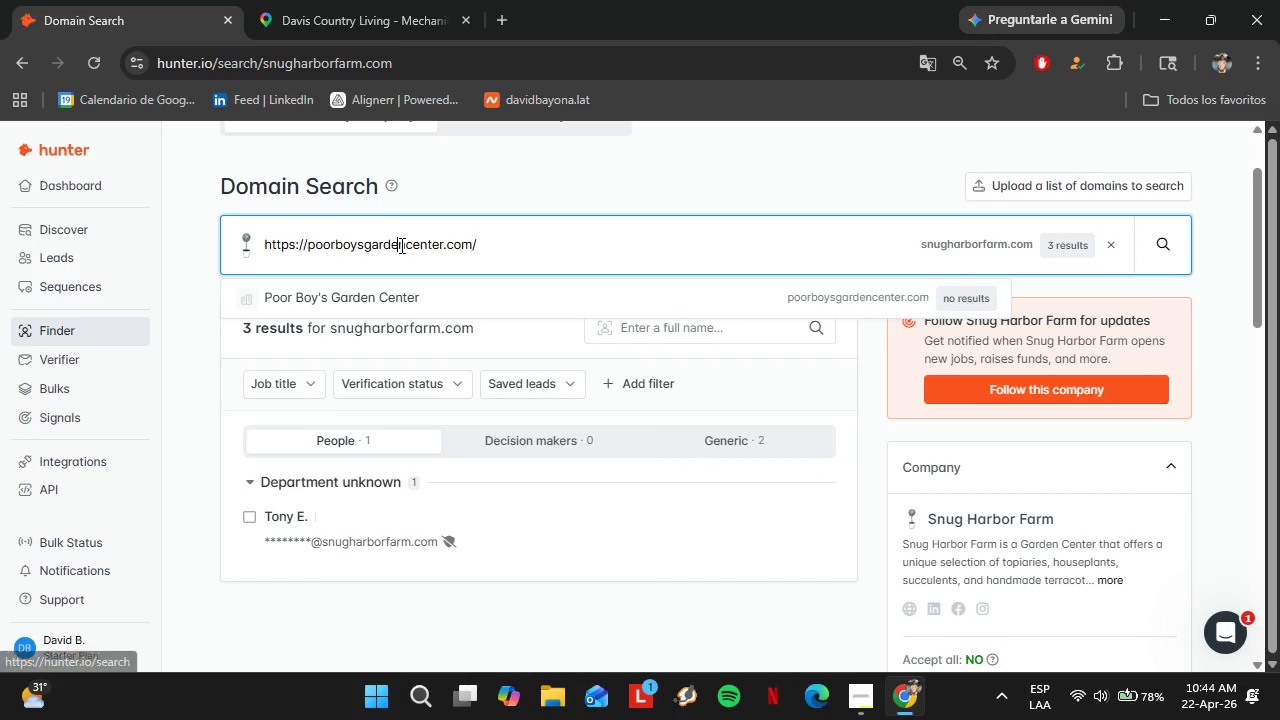 
double_click([400, 244])
 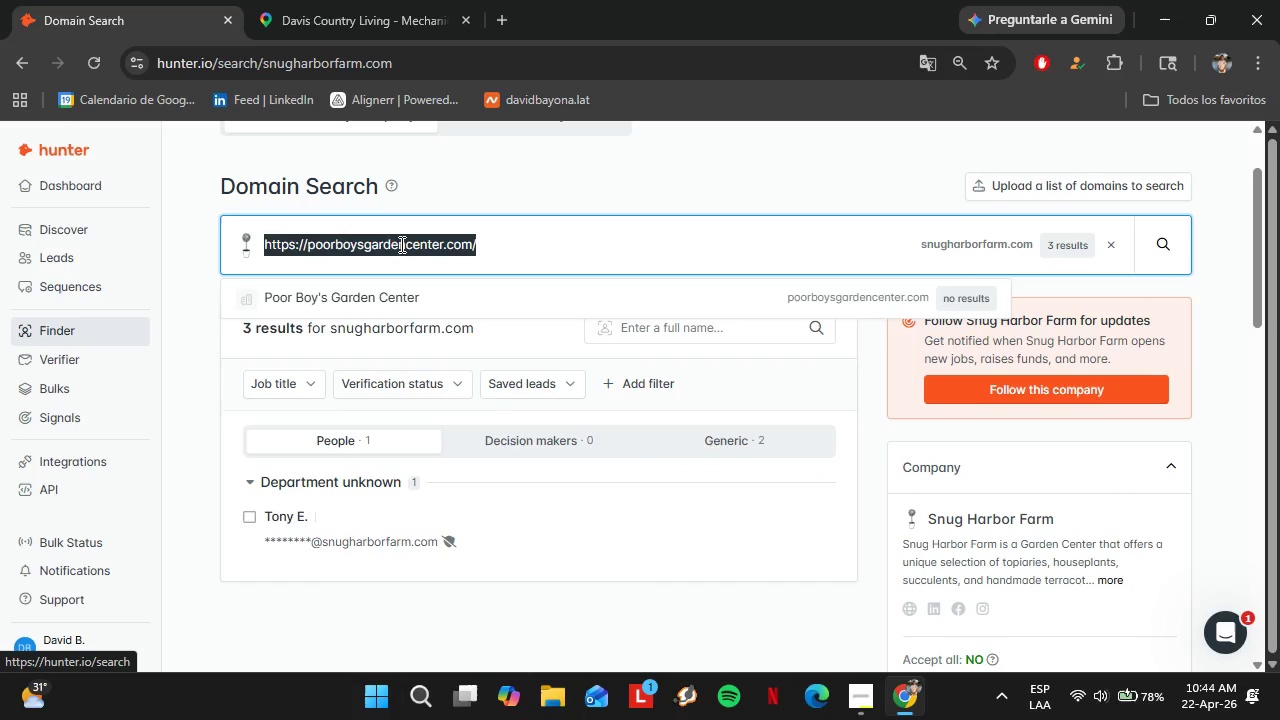 
triple_click([400, 244])
 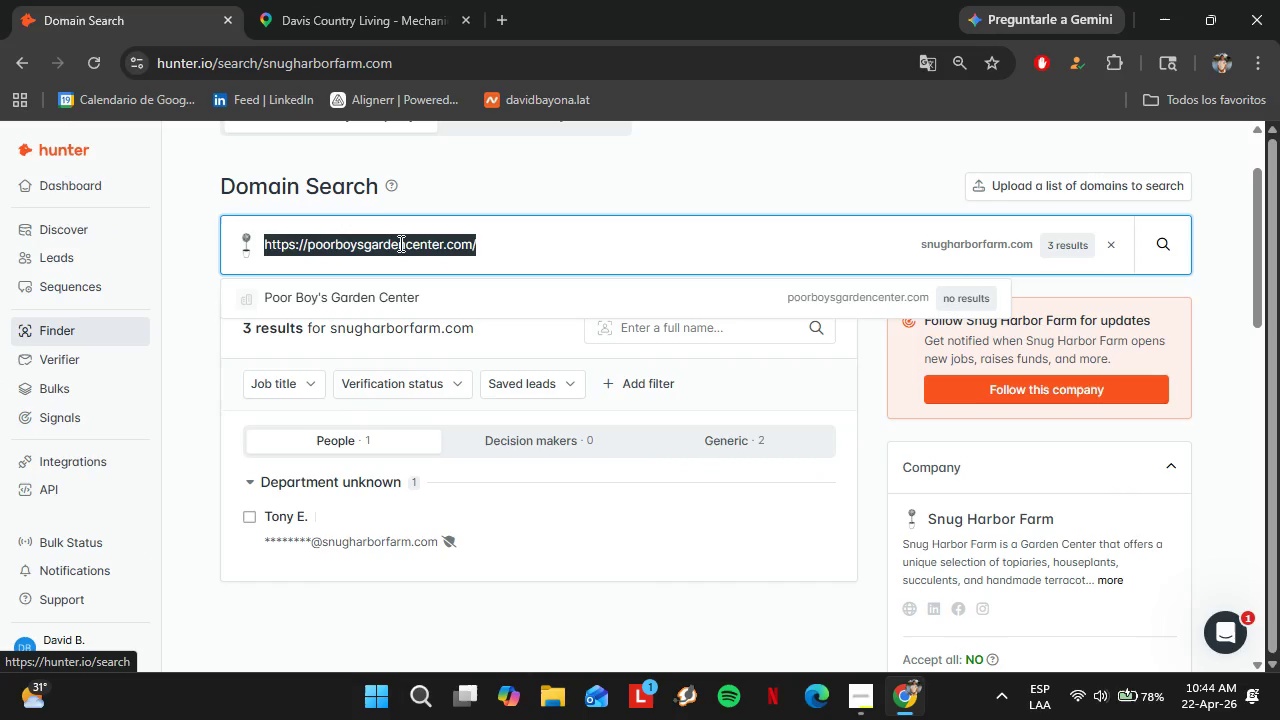 
key(Control+V)
 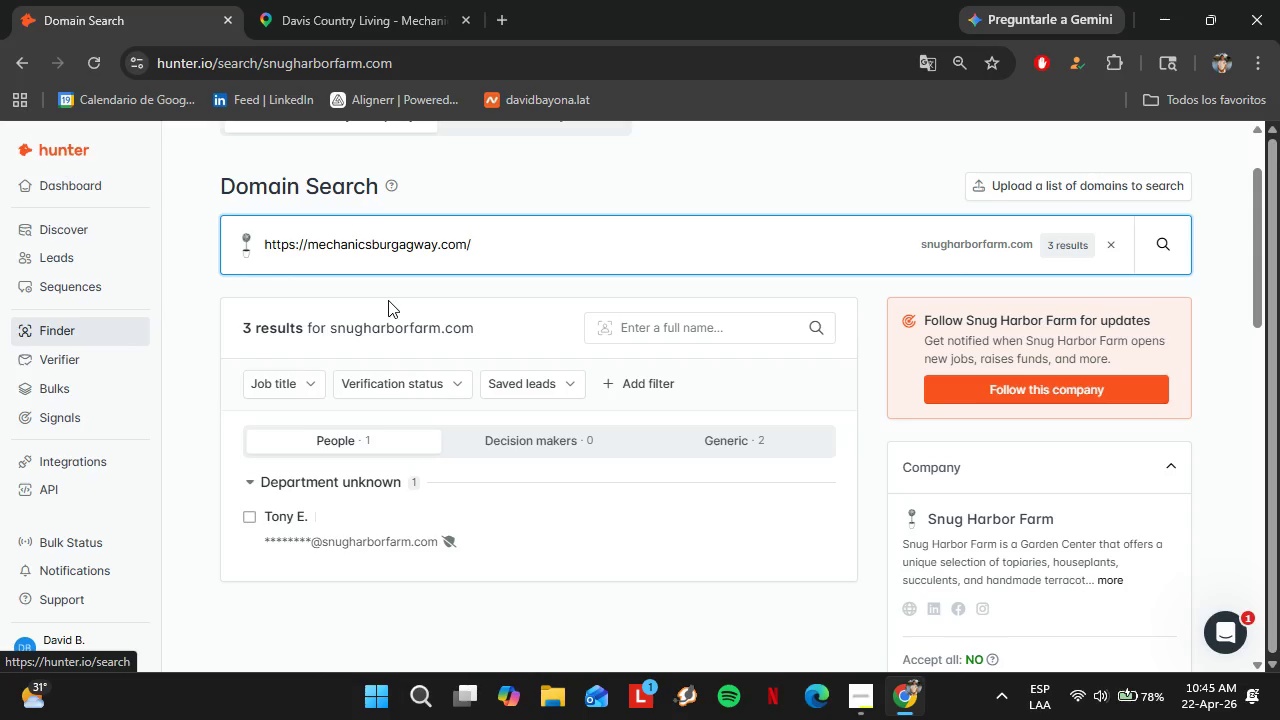 
wait(10.08)
 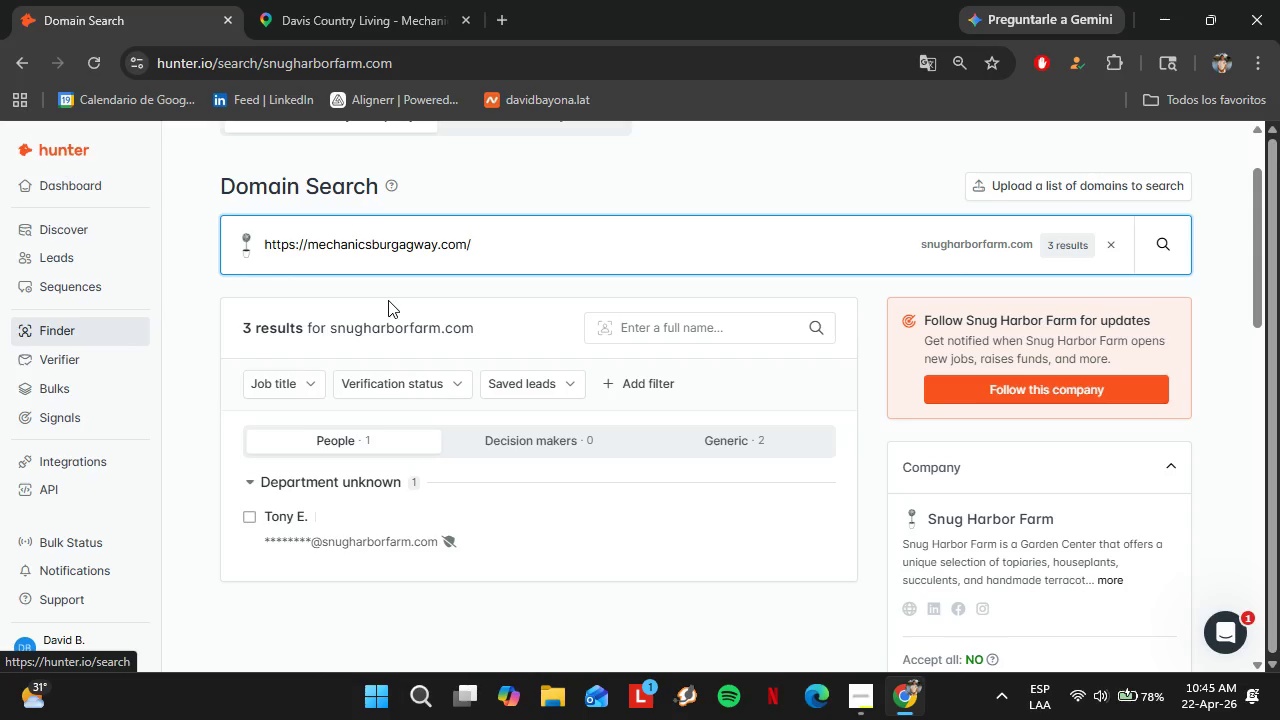 
left_click([403, 0])
 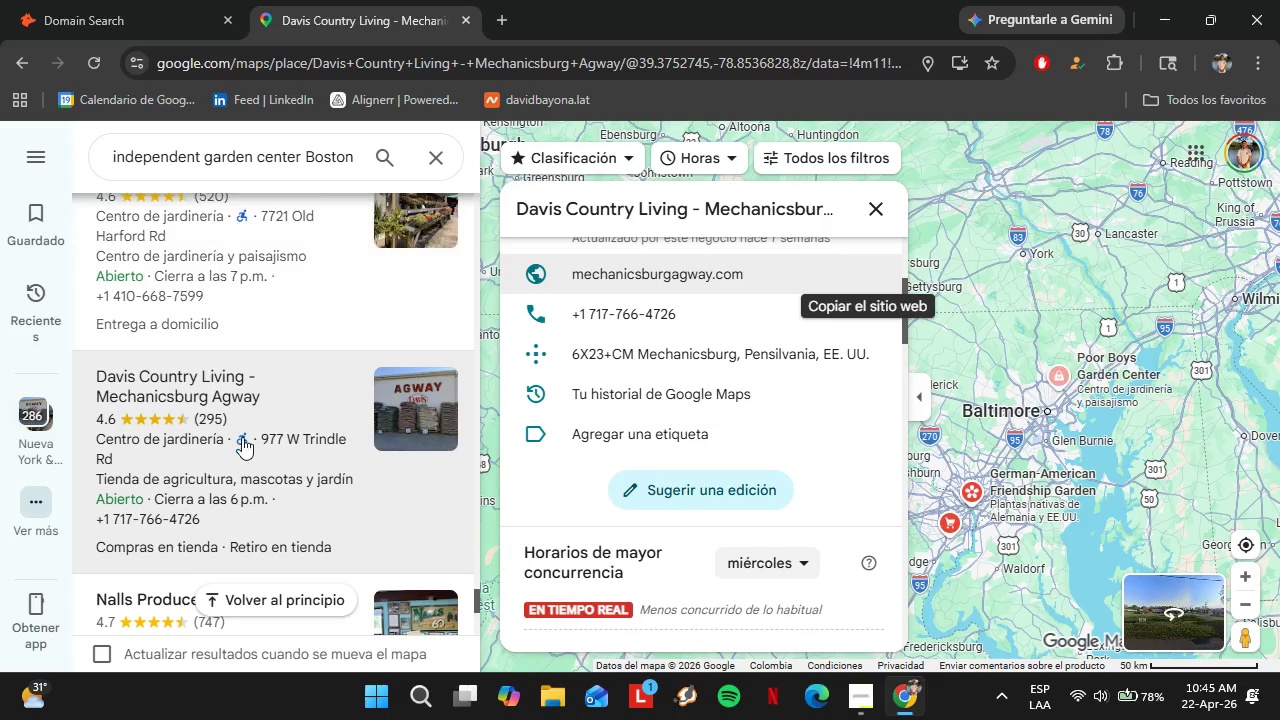 
scroll: coordinate [241, 437], scroll_direction: down, amount: 2.0
 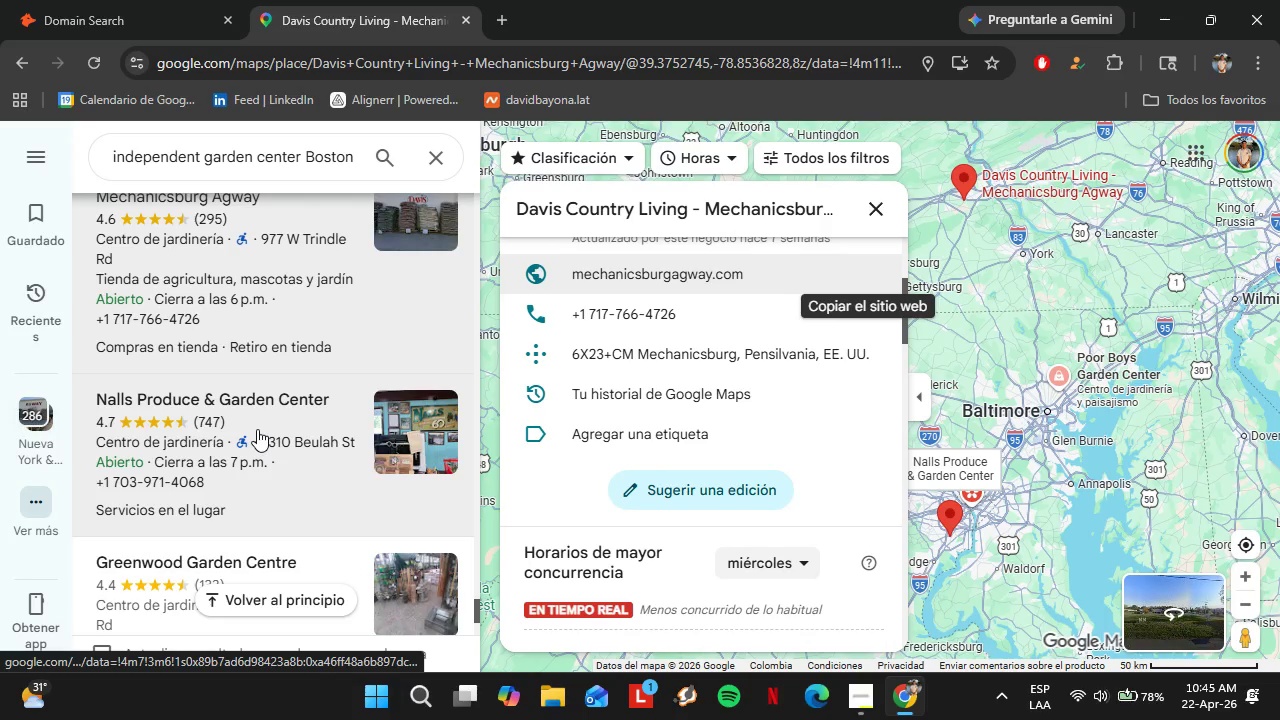 
left_click([257, 429])
 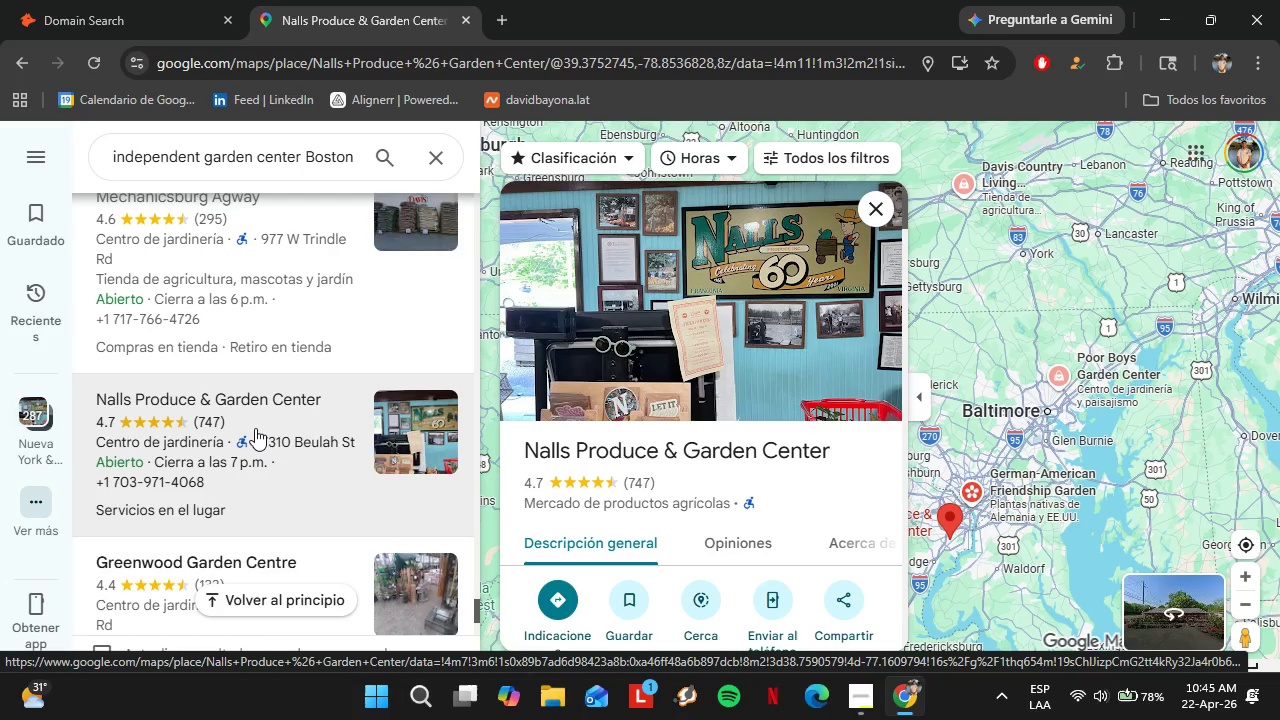 
wait(21.97)
 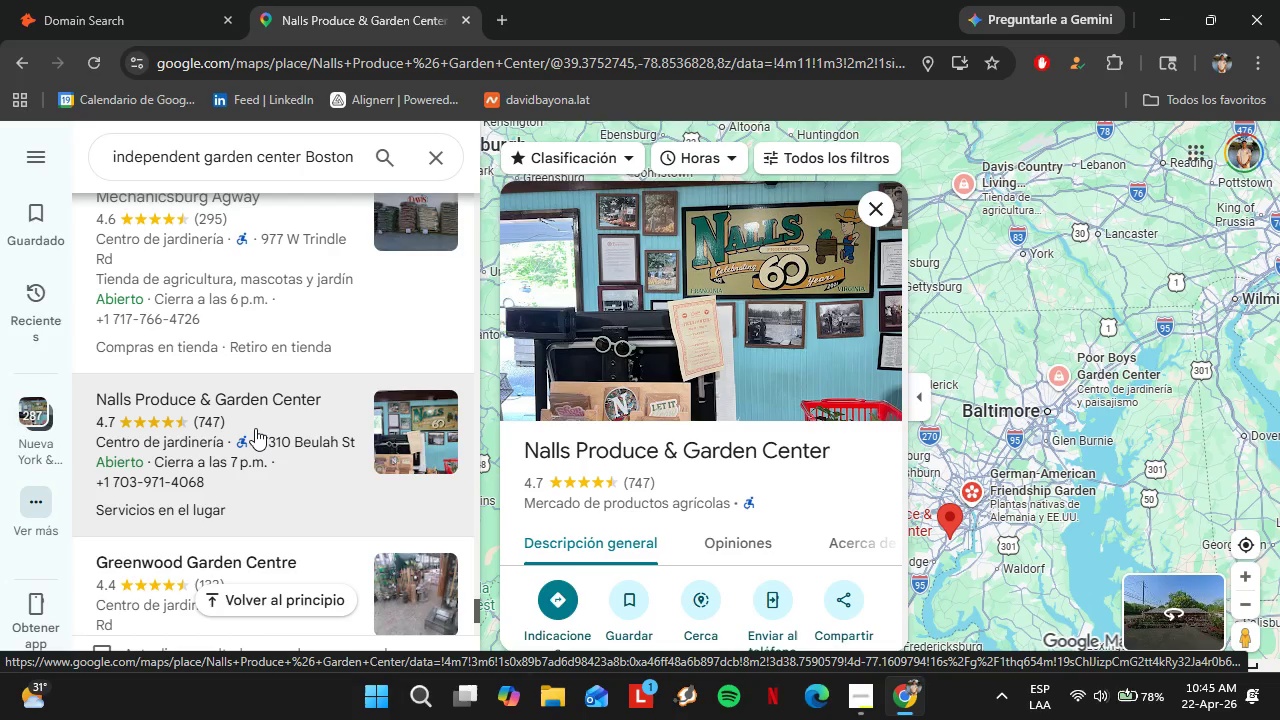 
scroll: coordinate [725, 438], scroll_direction: down, amount: 4.0
 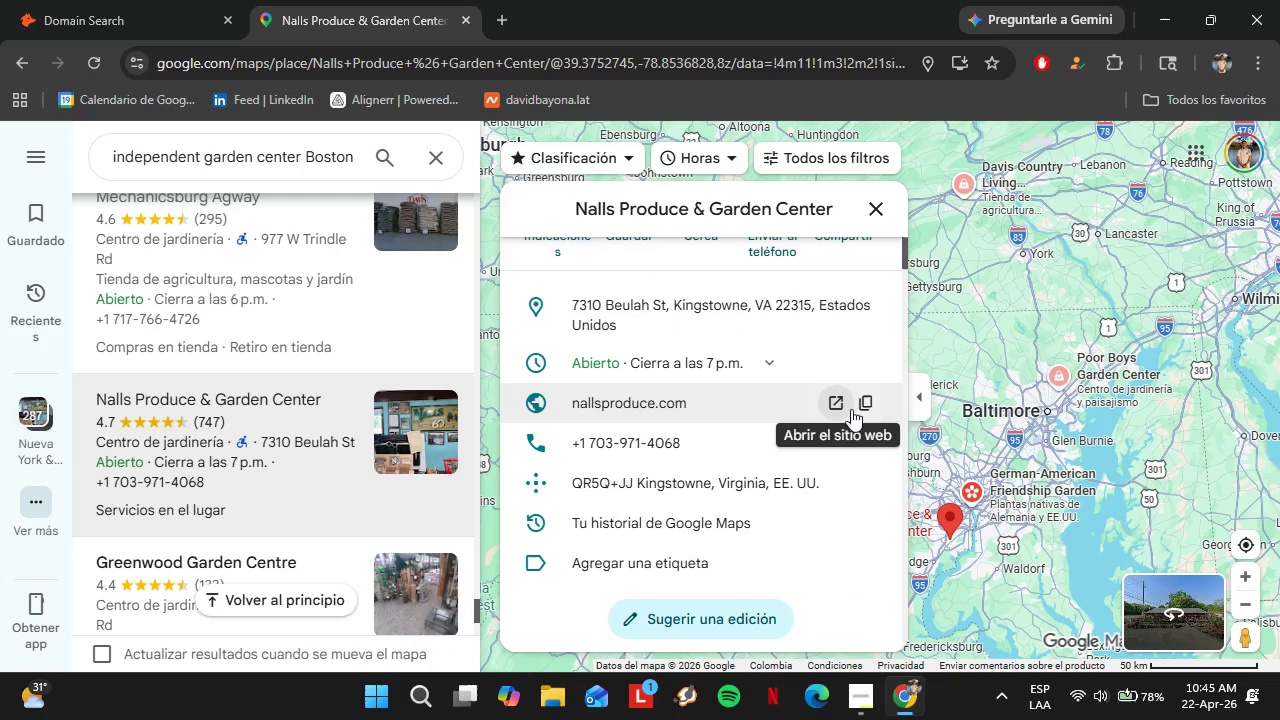 
left_click([860, 409])
 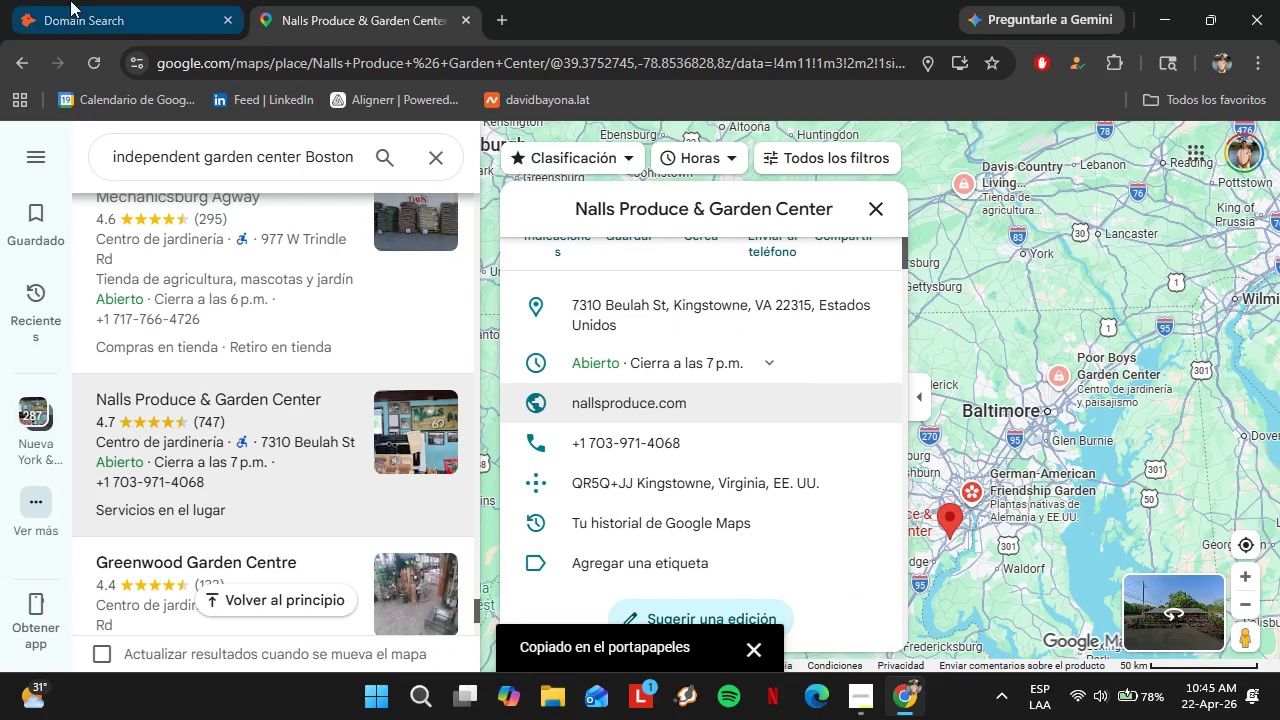 
left_click([70, 0])
 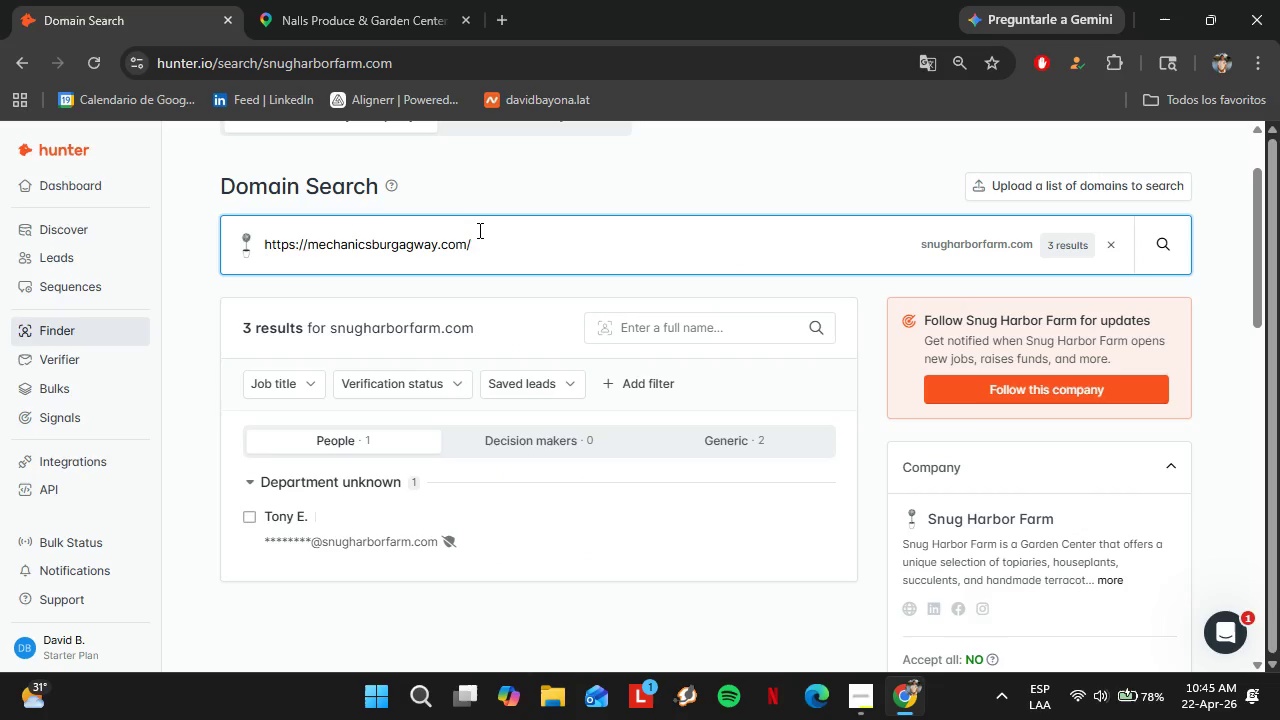 
double_click([478, 230])
 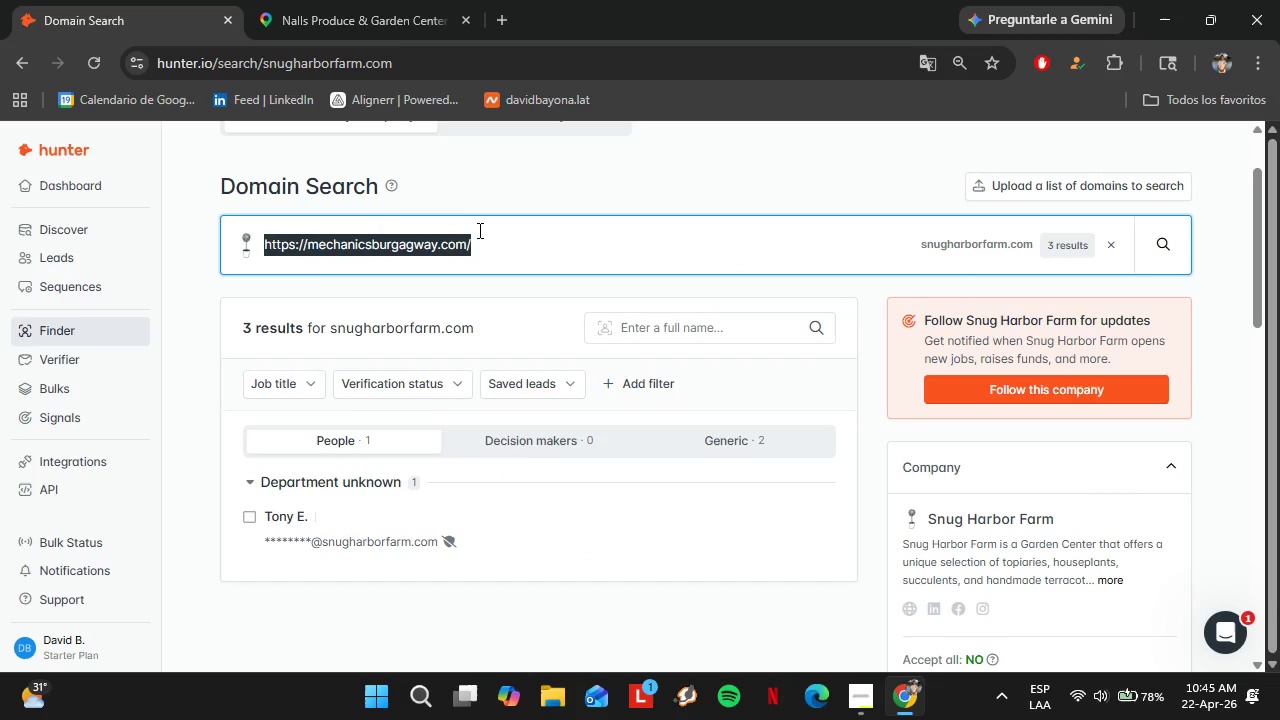 
triple_click([478, 230])
 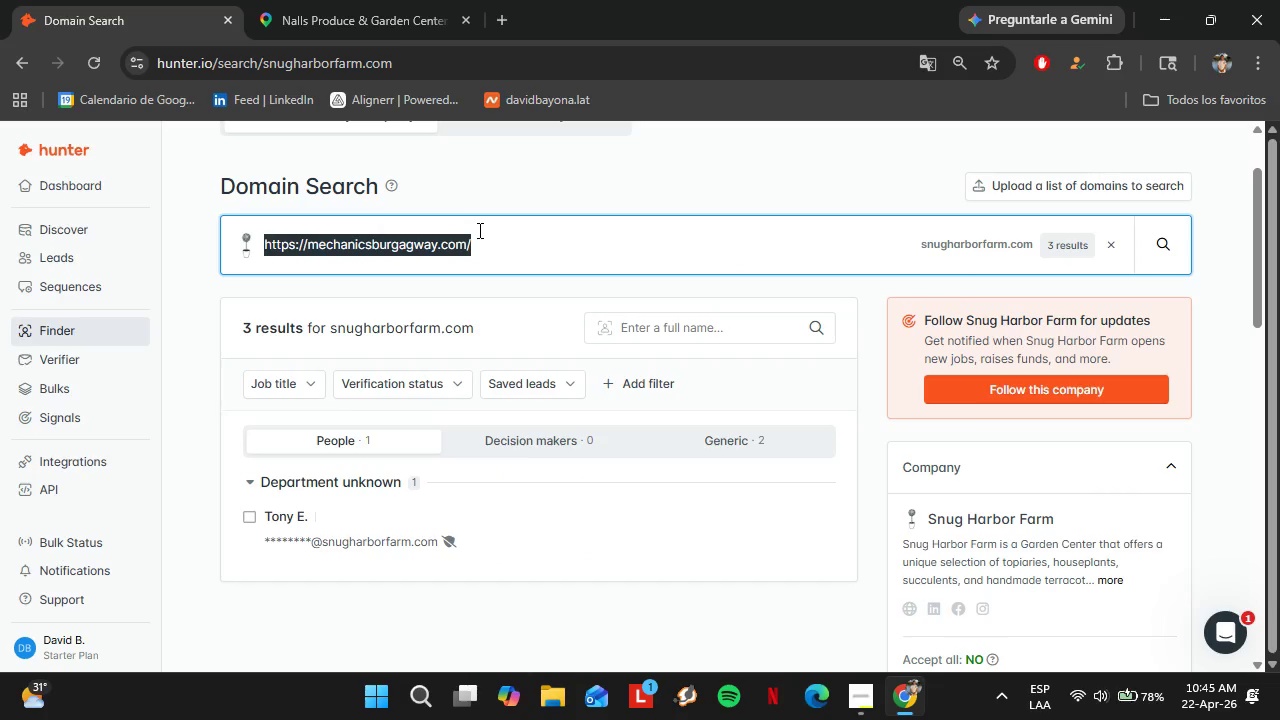 
triple_click([478, 230])
 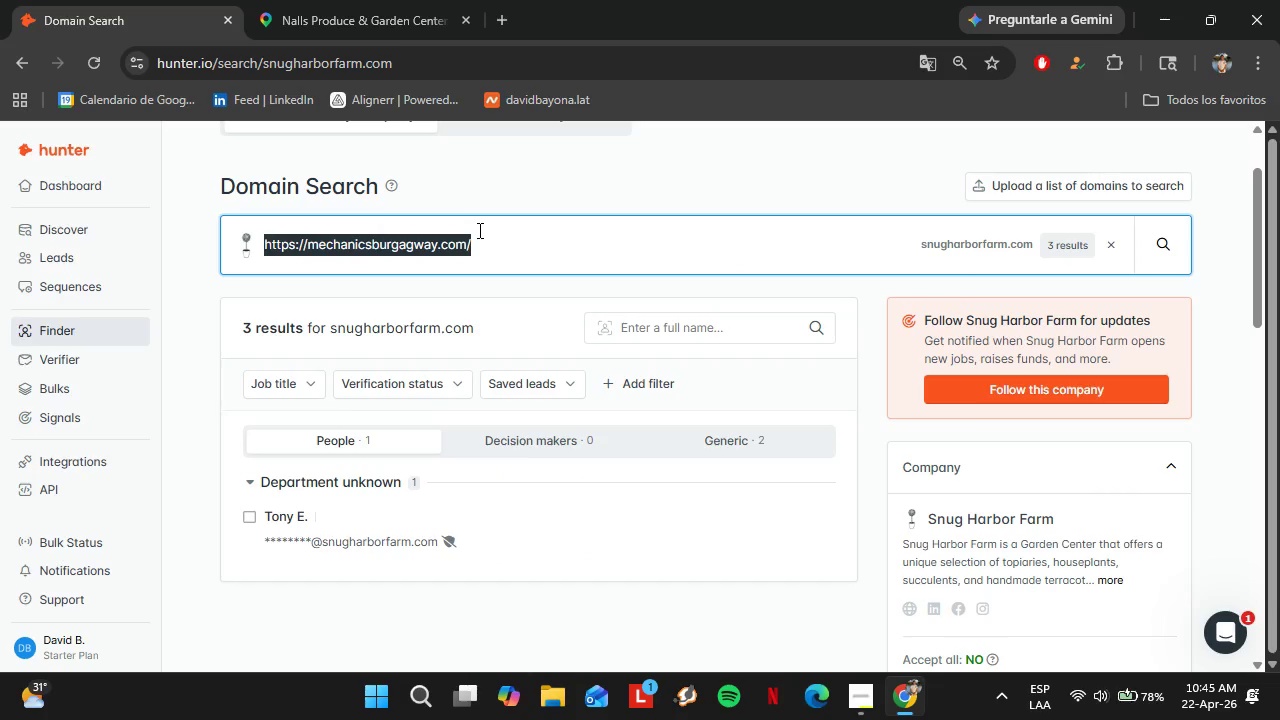 
key(Control+V)
 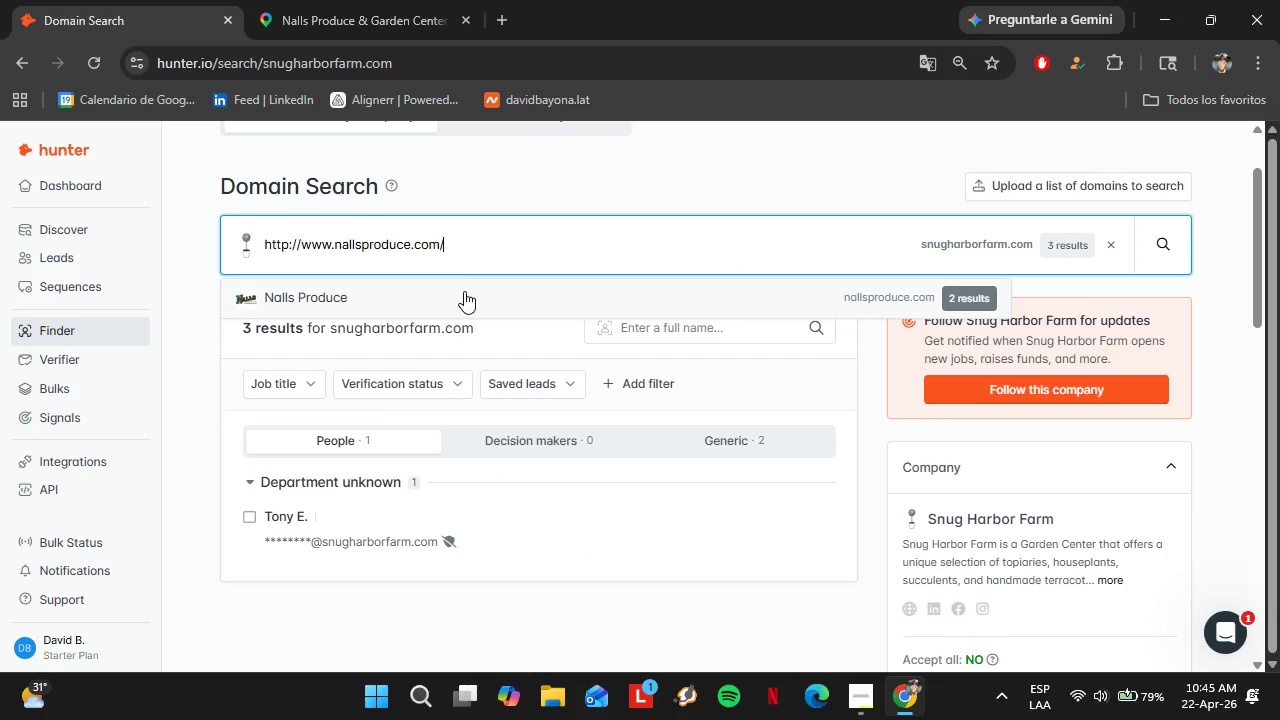 
left_click([456, 294])
 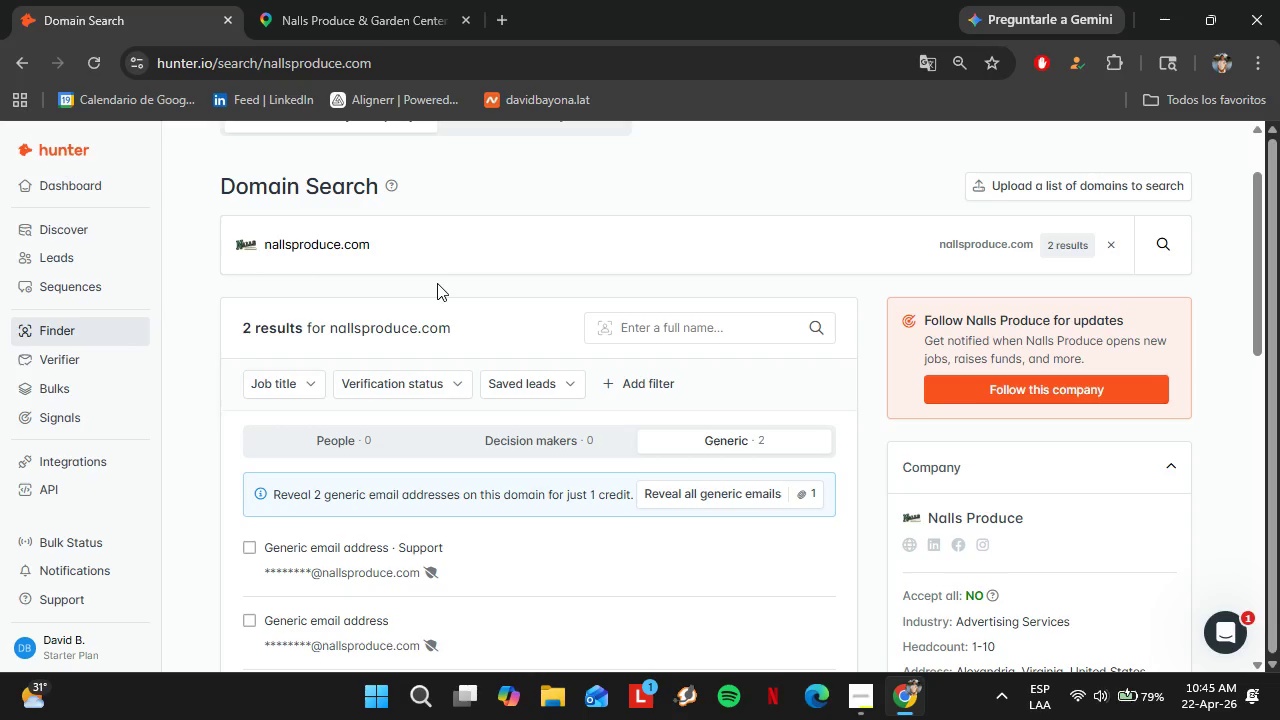 
wait(16.73)
 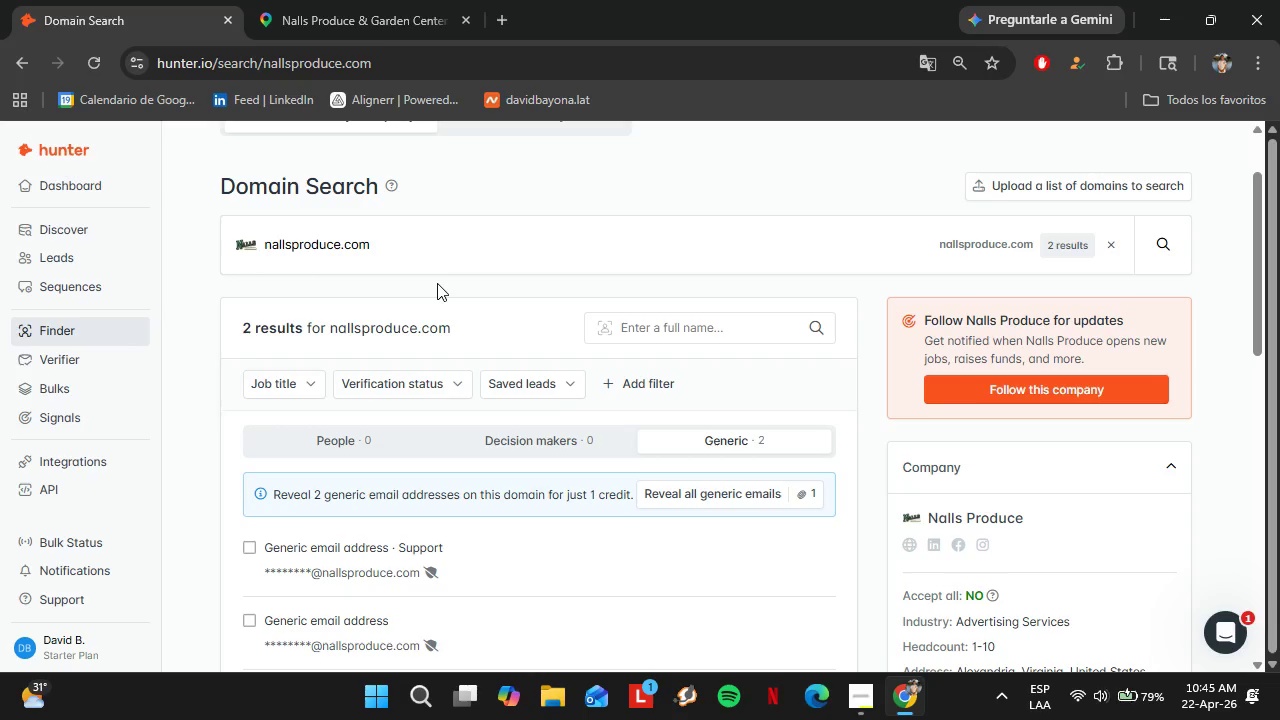 
left_click([390, 0])
 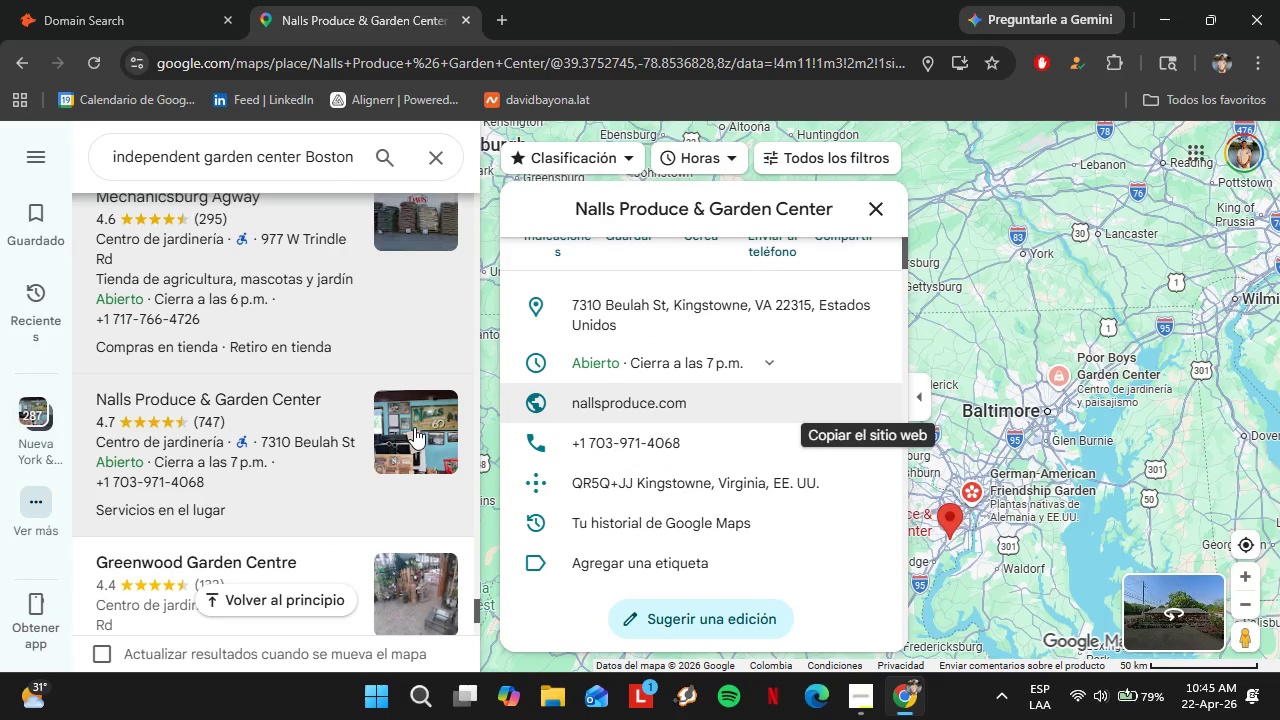 
scroll: coordinate [312, 442], scroll_direction: down, amount: 1.0
 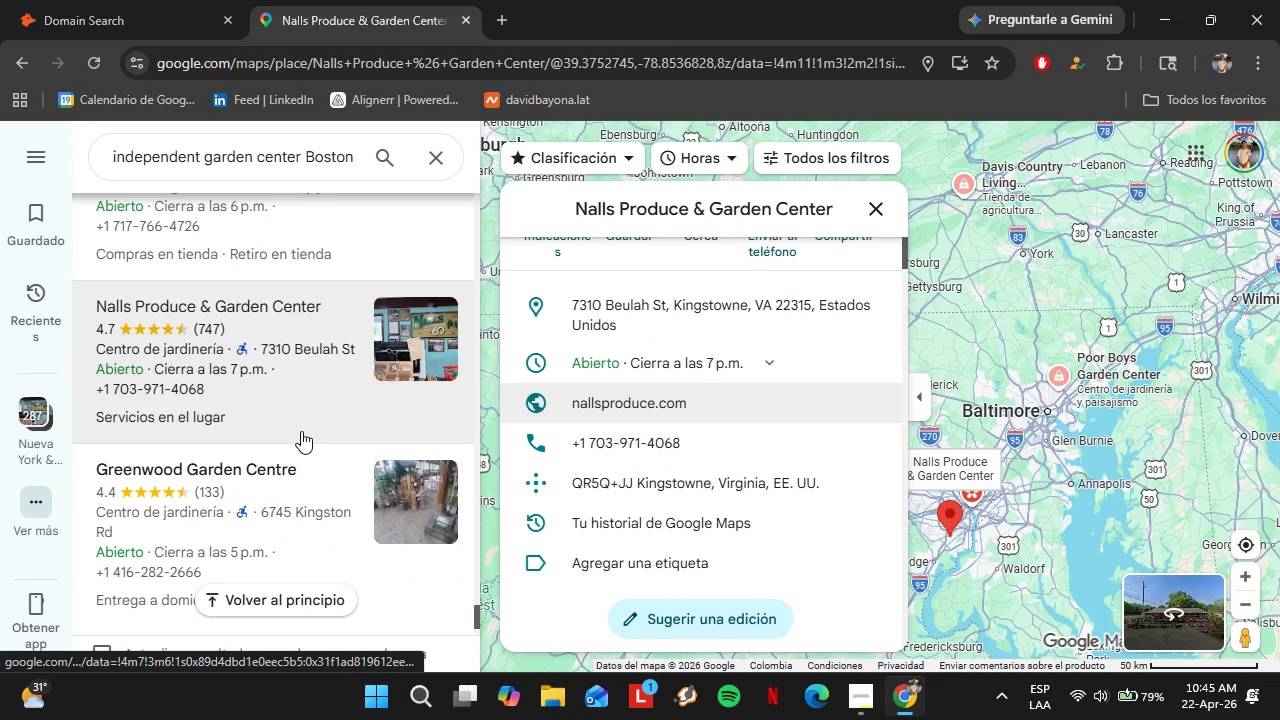 
left_click([265, 383])
 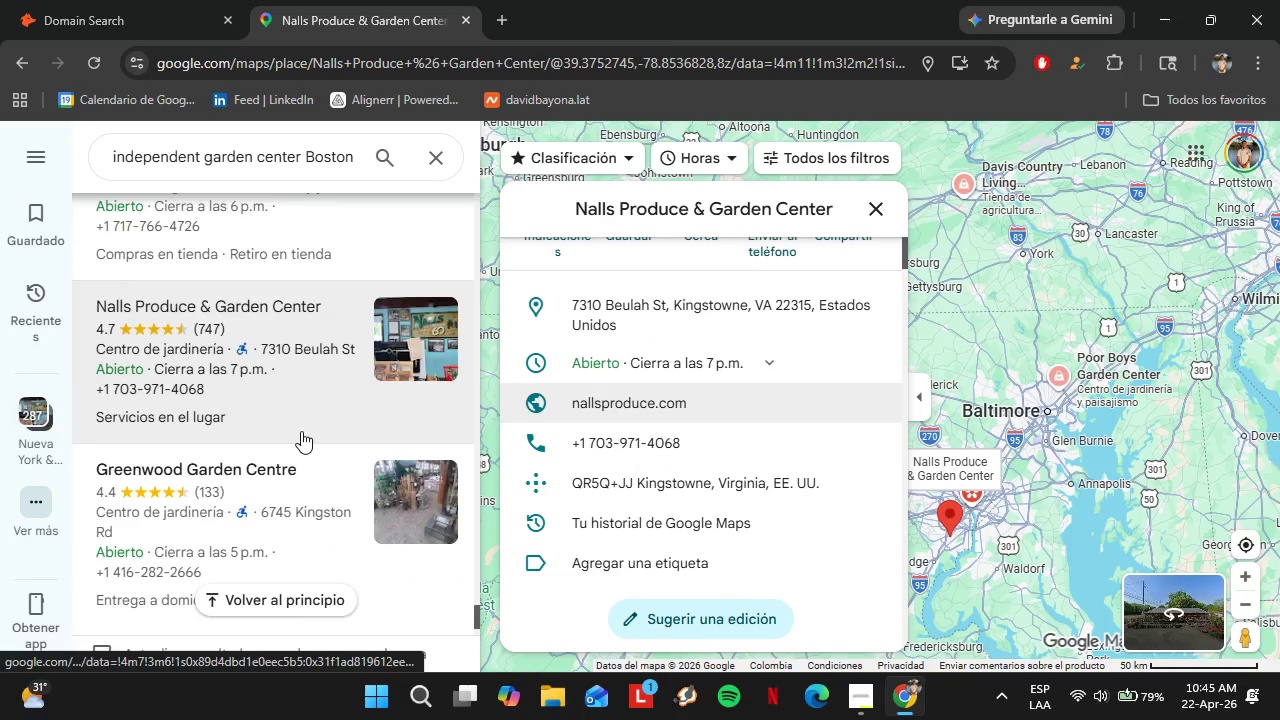 
mouse_move([294, 392])
 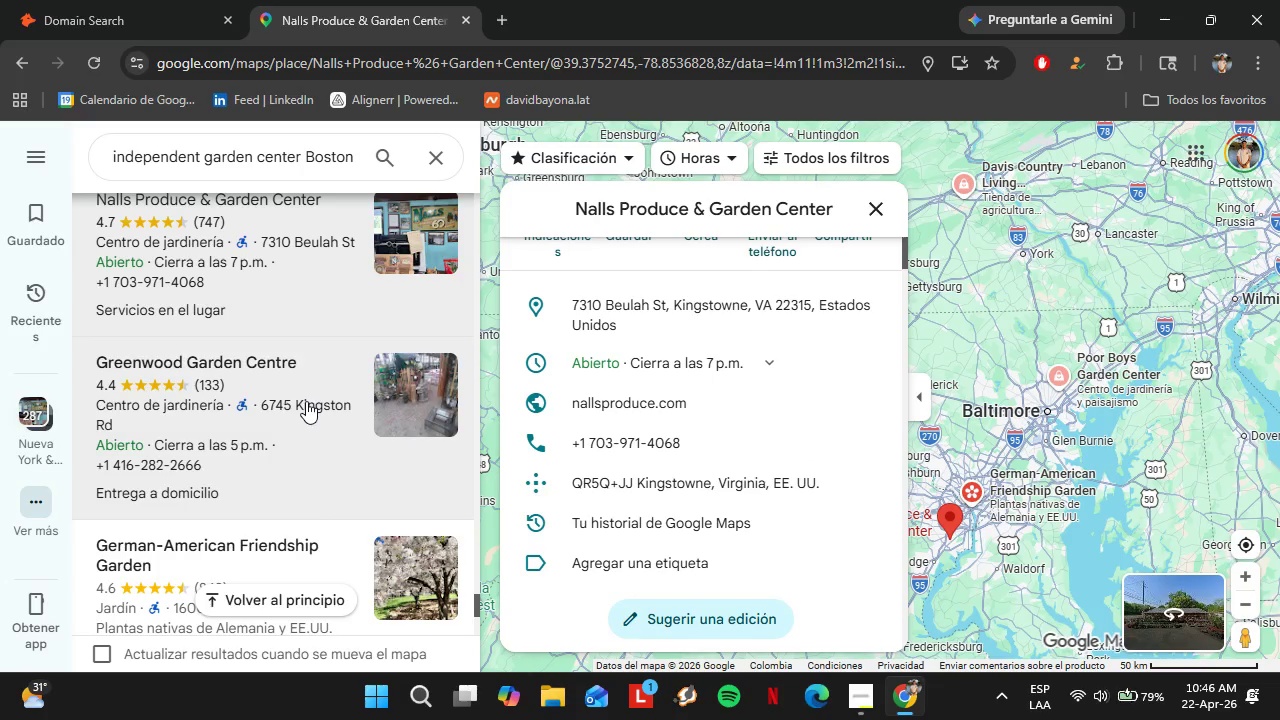 
left_click([267, 387])
 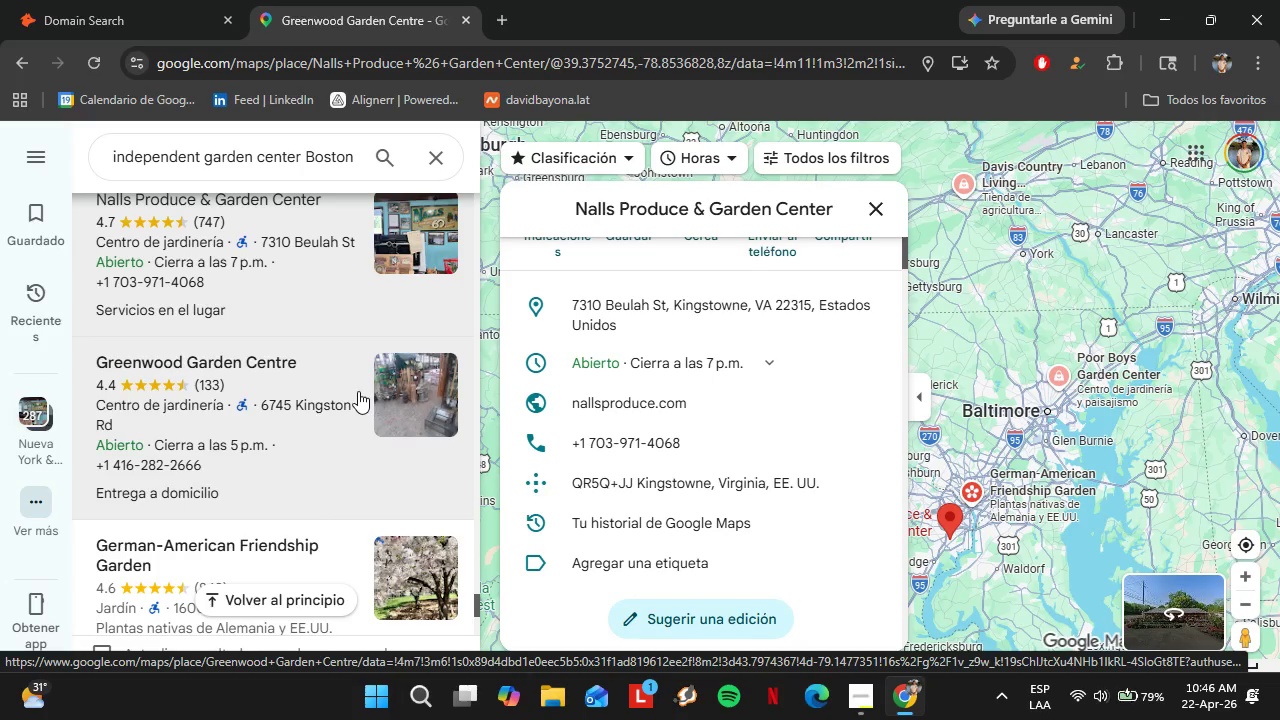 
mouse_move([438, 394])
 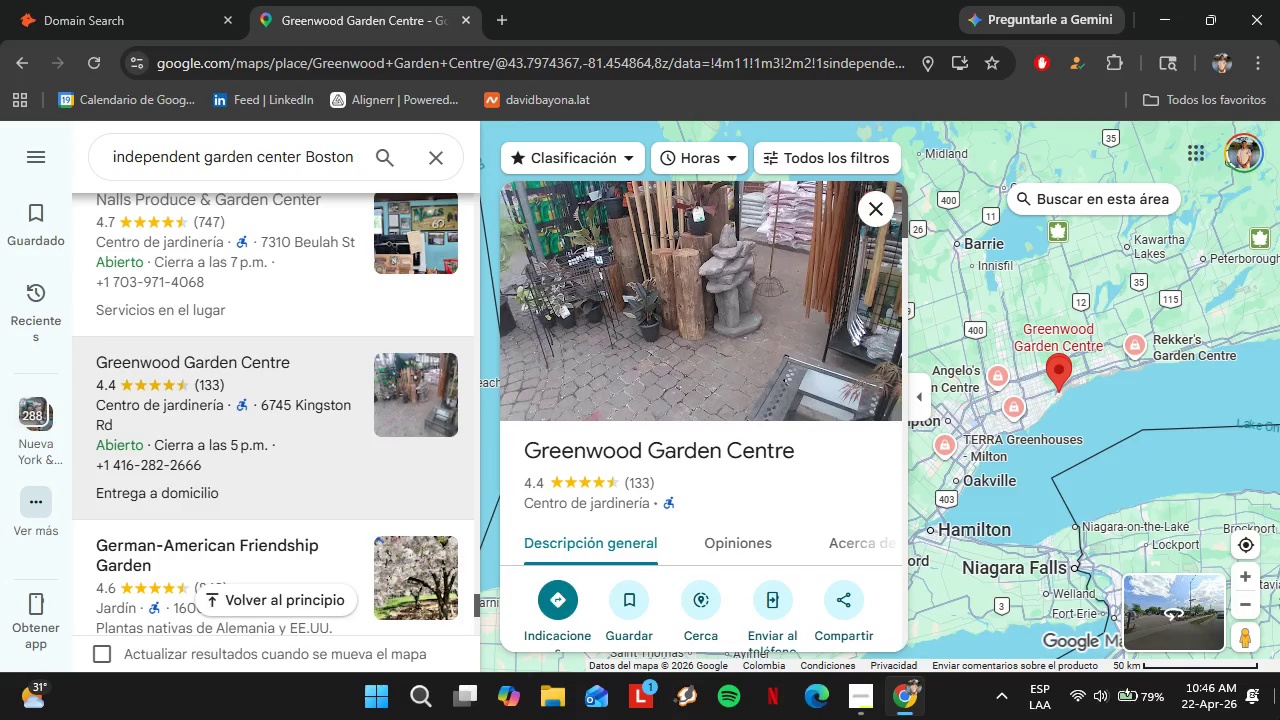 
mouse_move([1266, 711])
 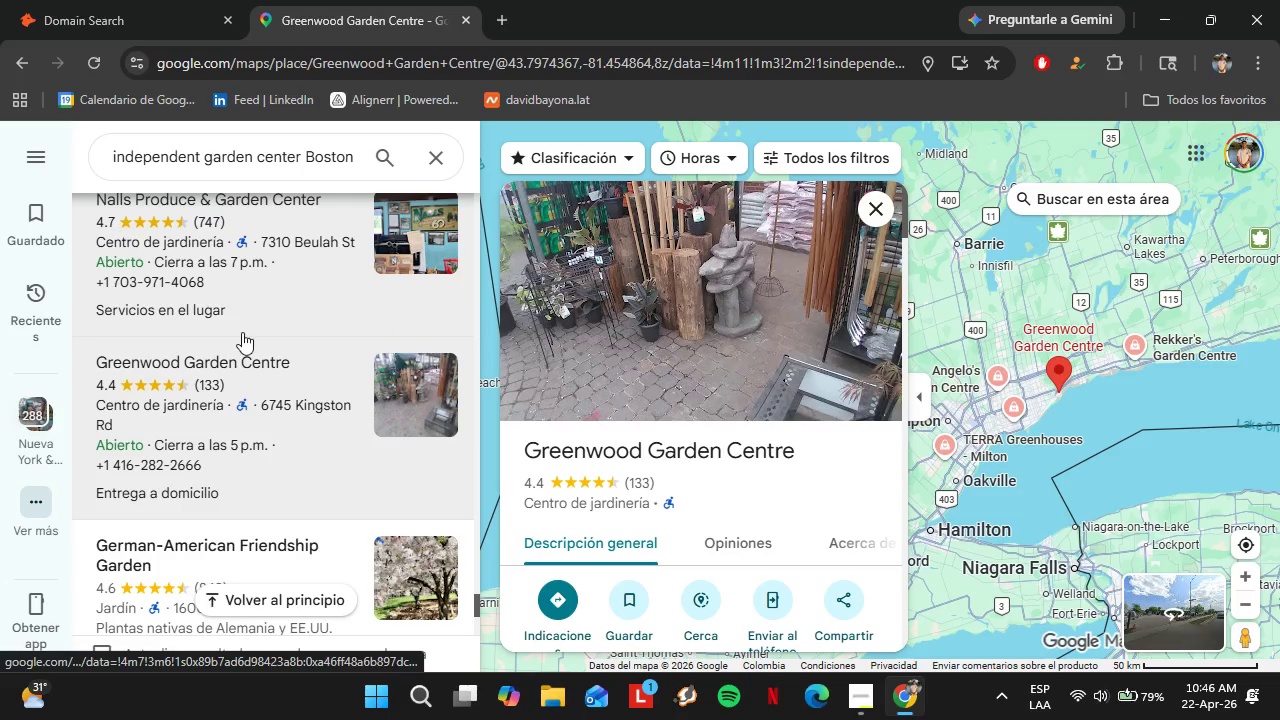 
scroll: coordinate [289, 440], scroll_direction: down, amount: 5.0
 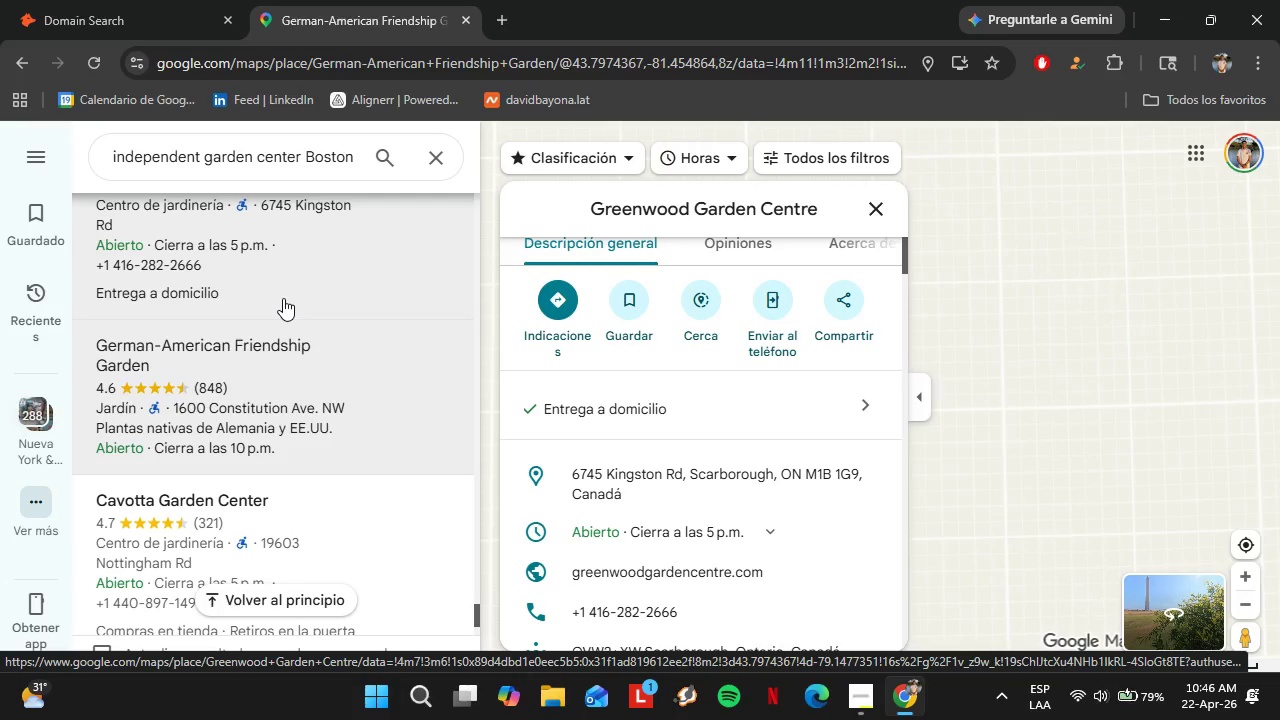 
wait(5.36)
 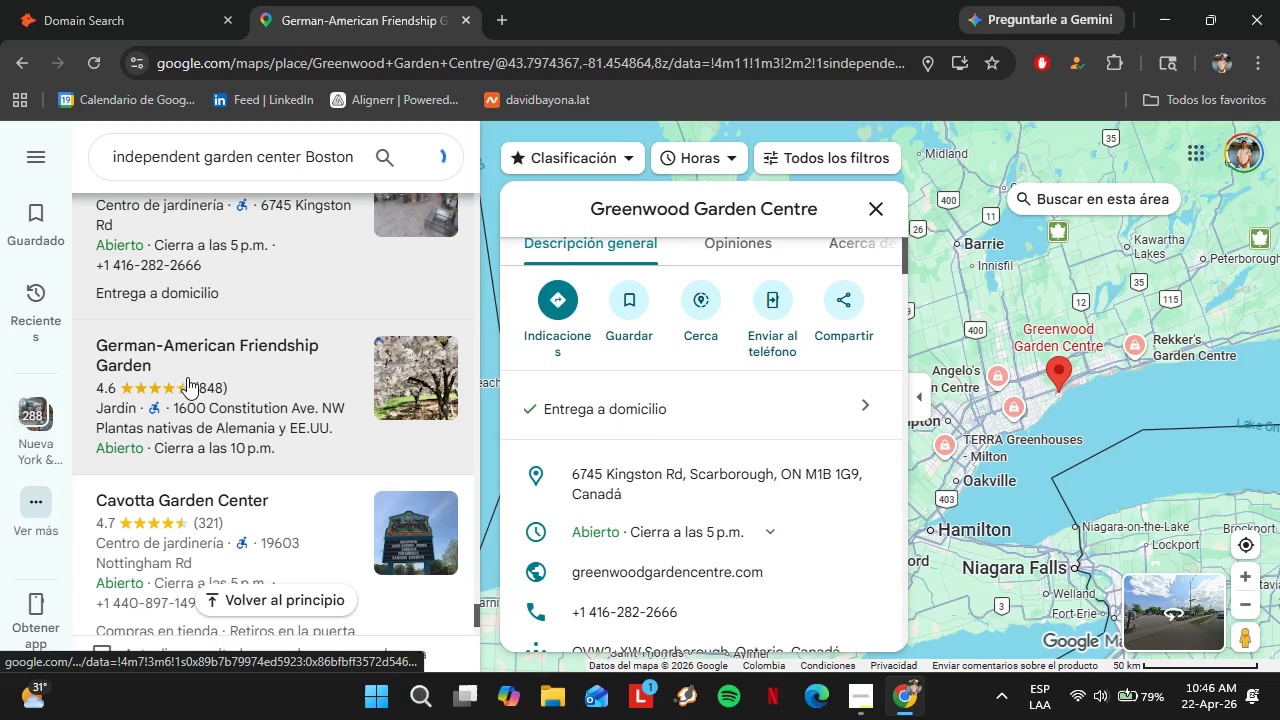 
left_click([352, 153])
 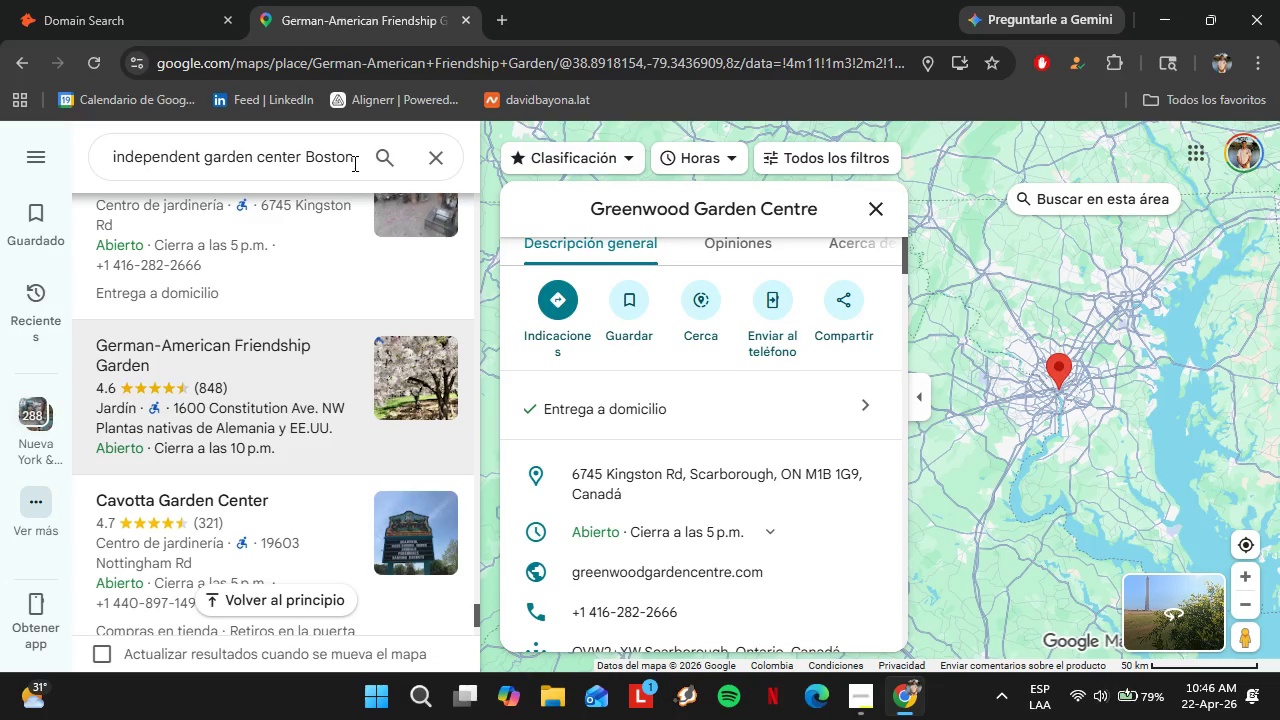 
scroll: coordinate [674, 458], scroll_direction: down, amount: 4.0
 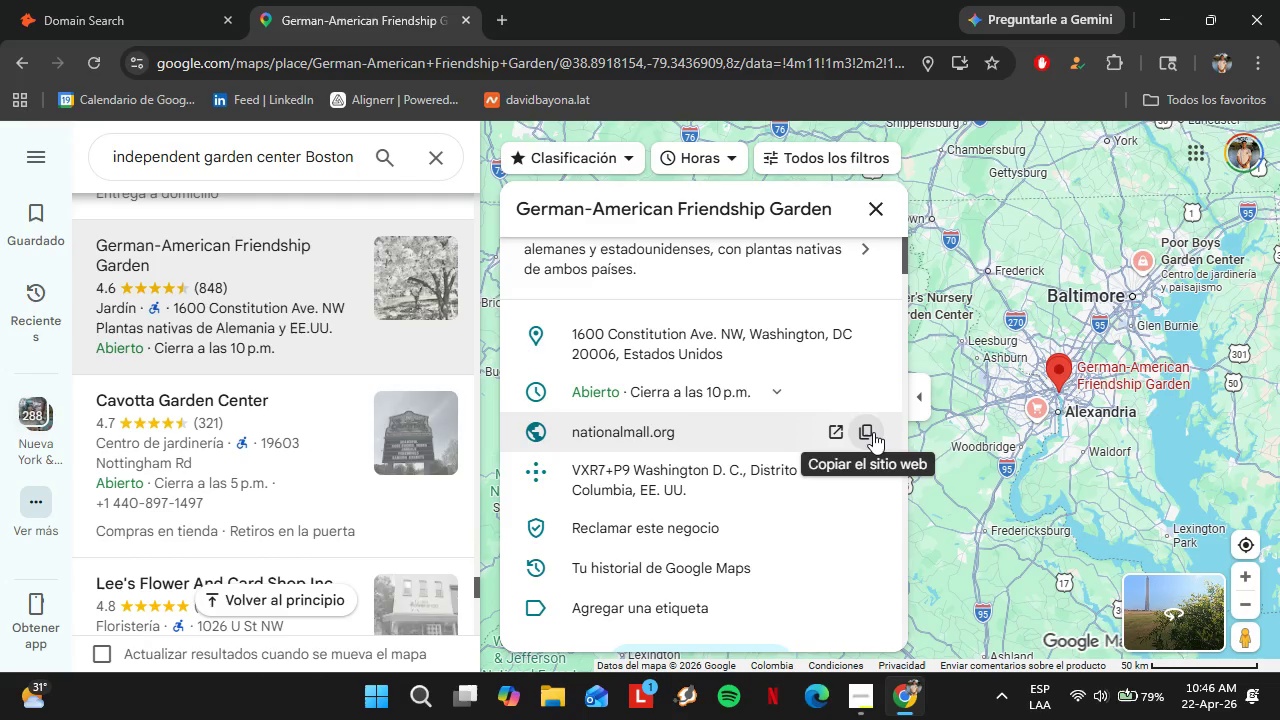 
left_click([873, 432])
 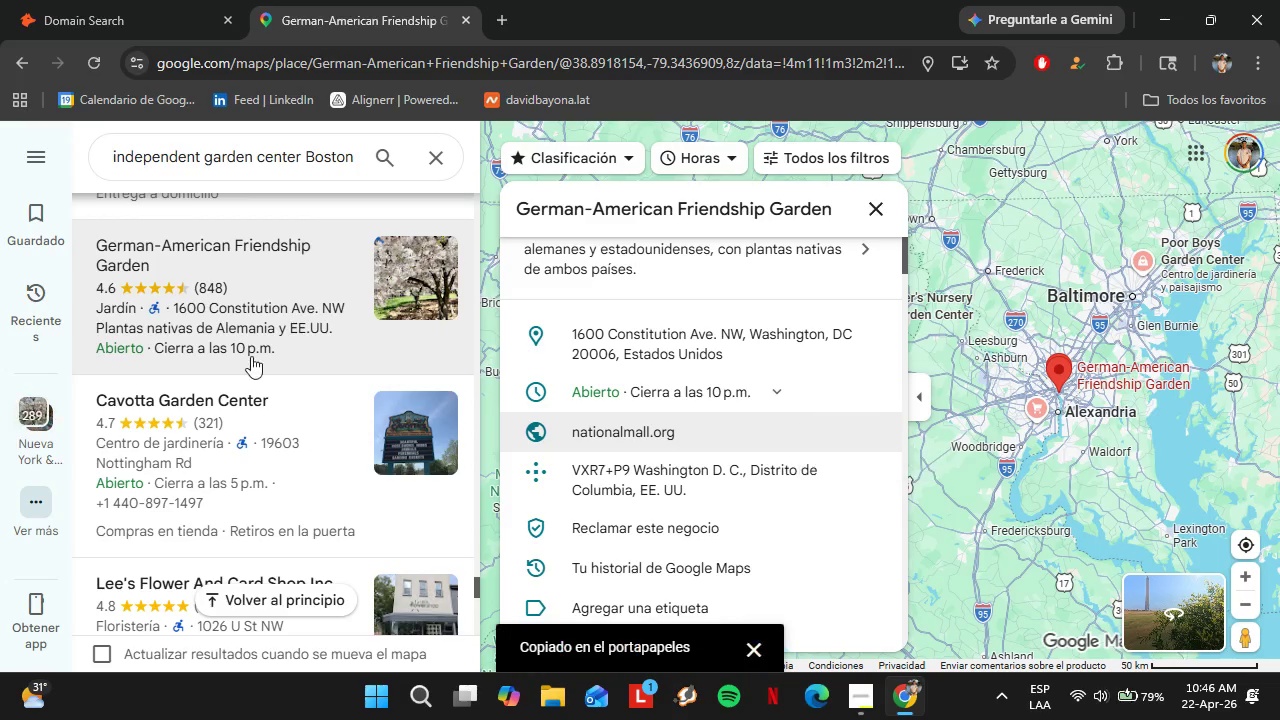 
scroll: coordinate [250, 365], scroll_direction: up, amount: 5.0
 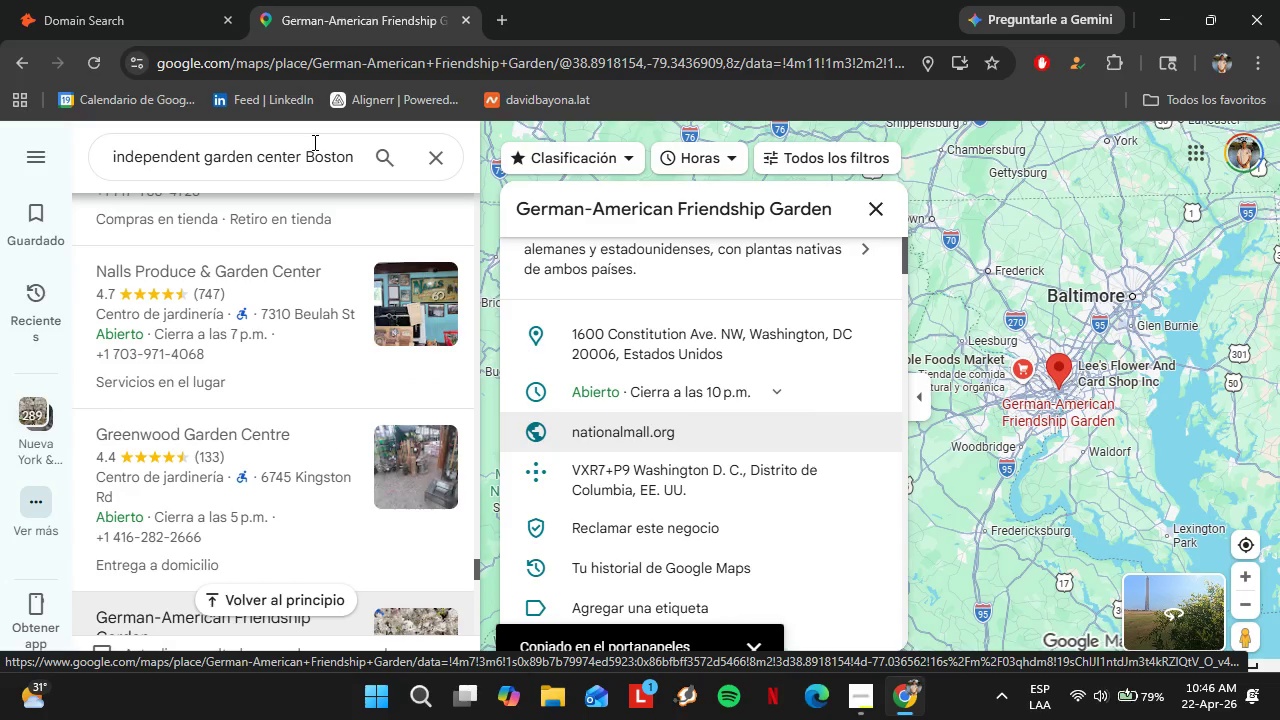 
scroll: coordinate [298, 367], scroll_direction: down, amount: 4.0
 